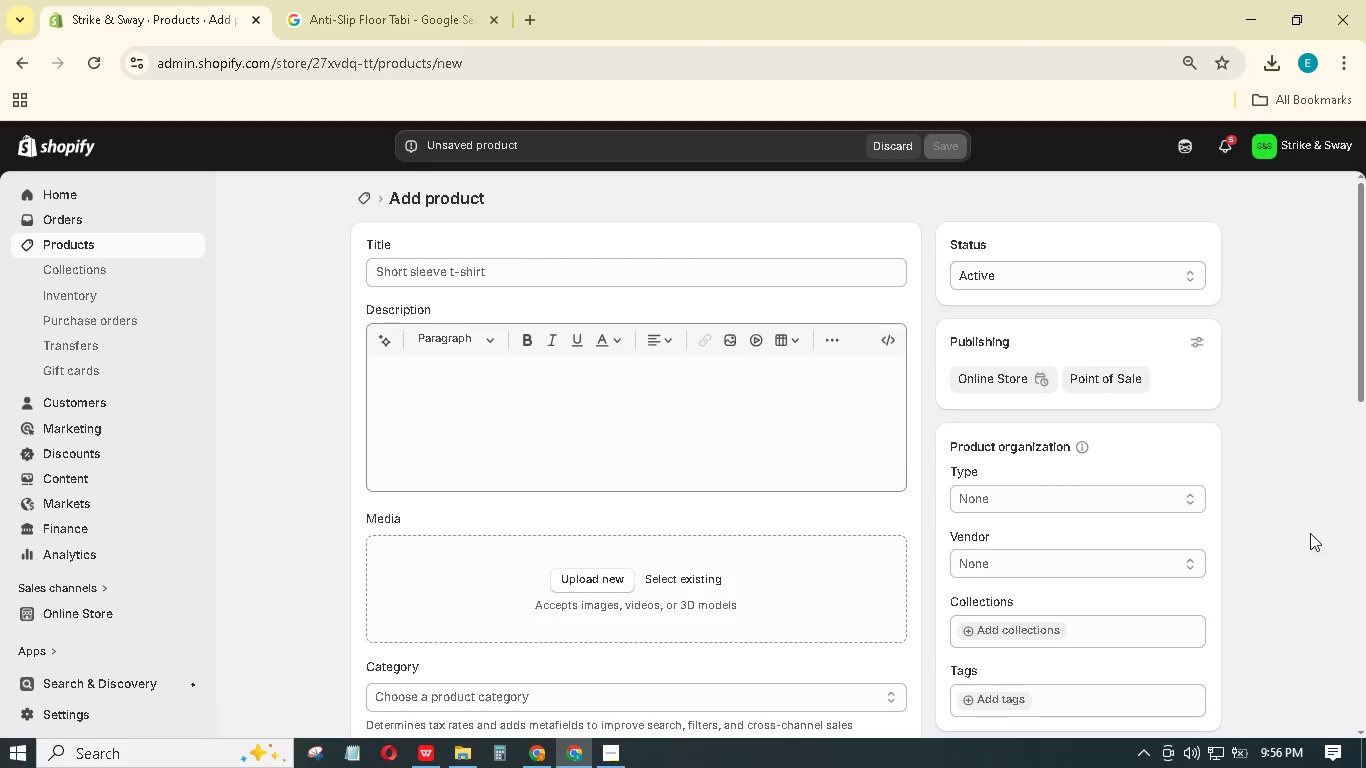 
wait(11.41)
 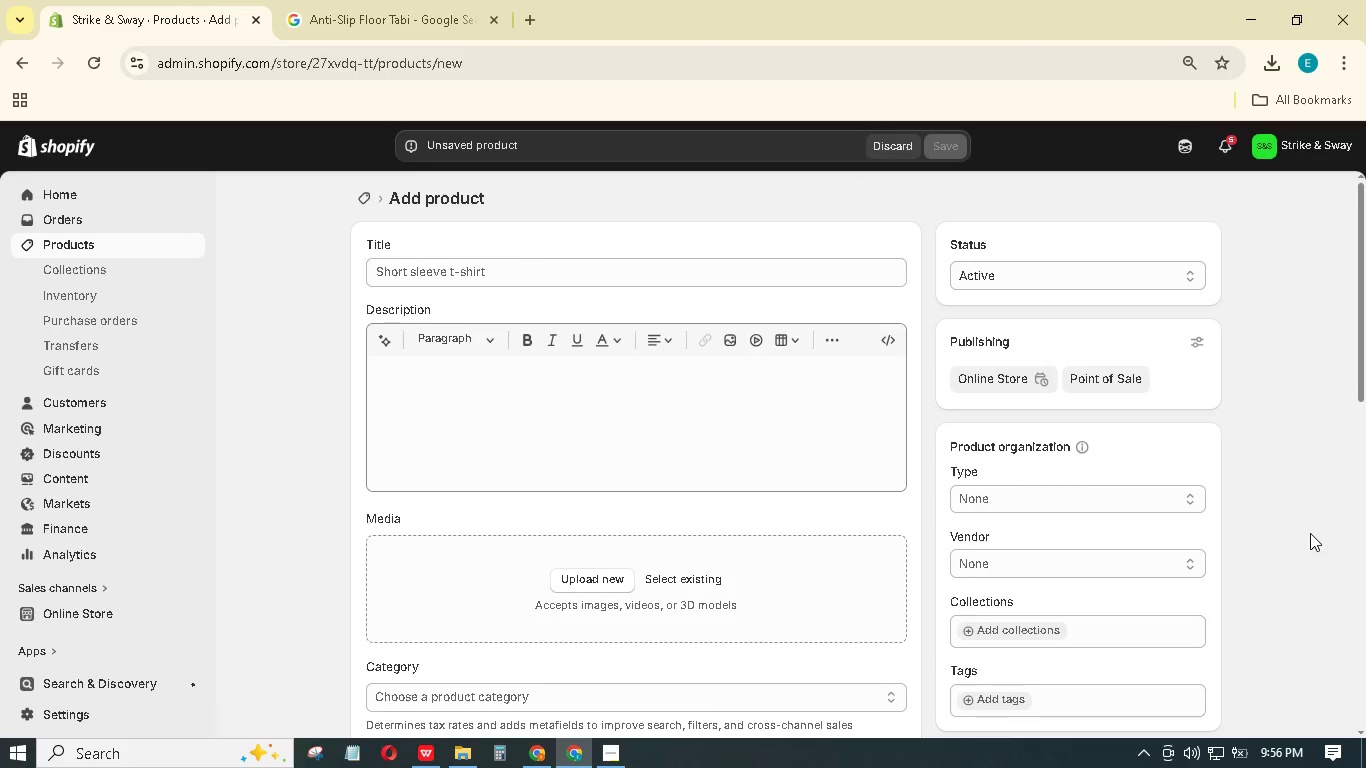 
left_click([491, 262])
 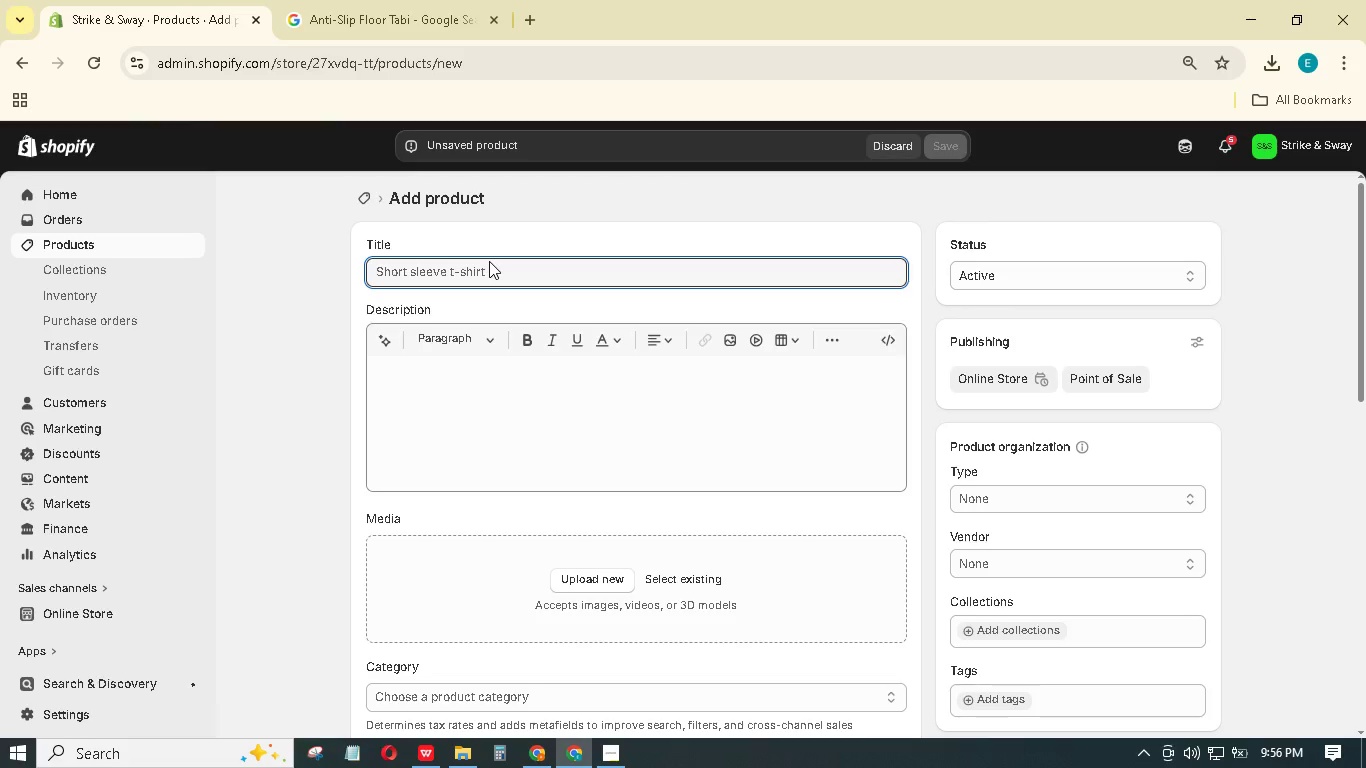 
type(Combat-Ready Sports Bra)
 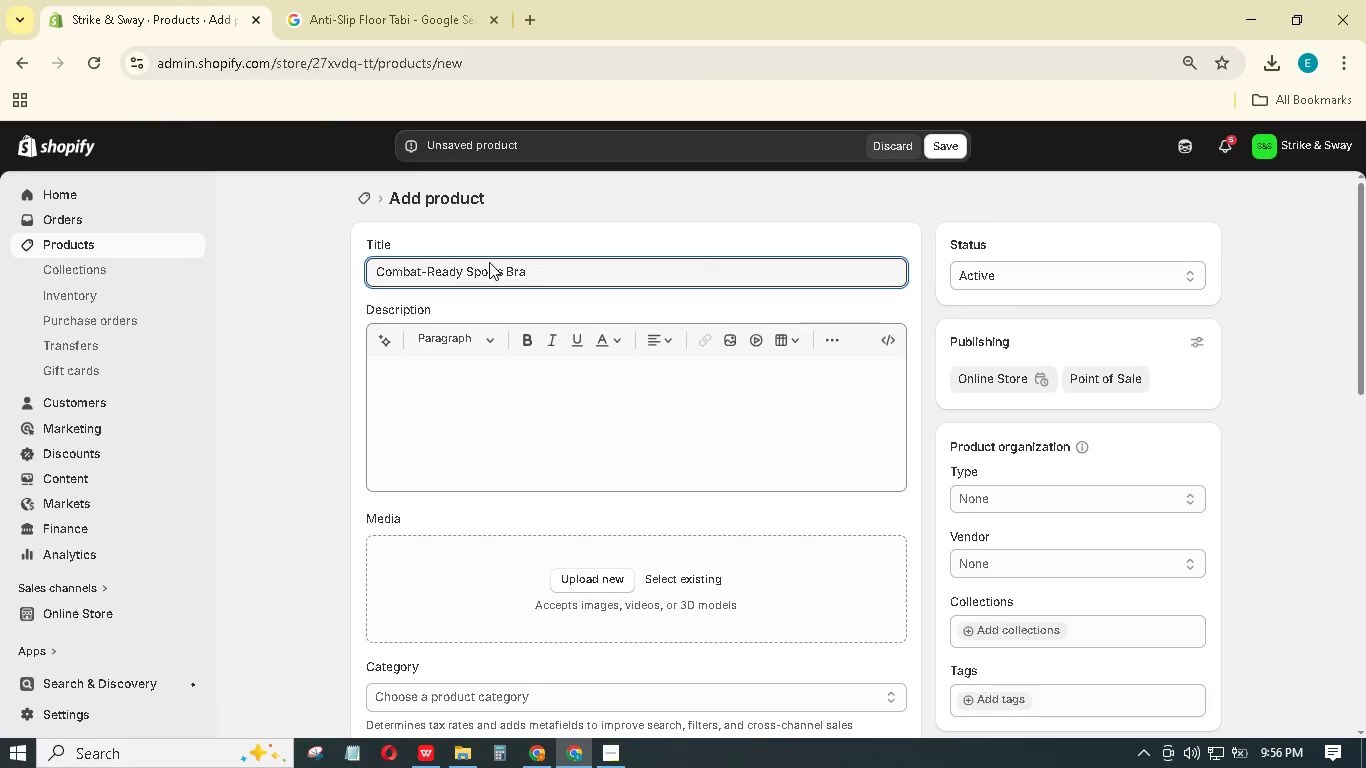 
left_click([446, 385])
 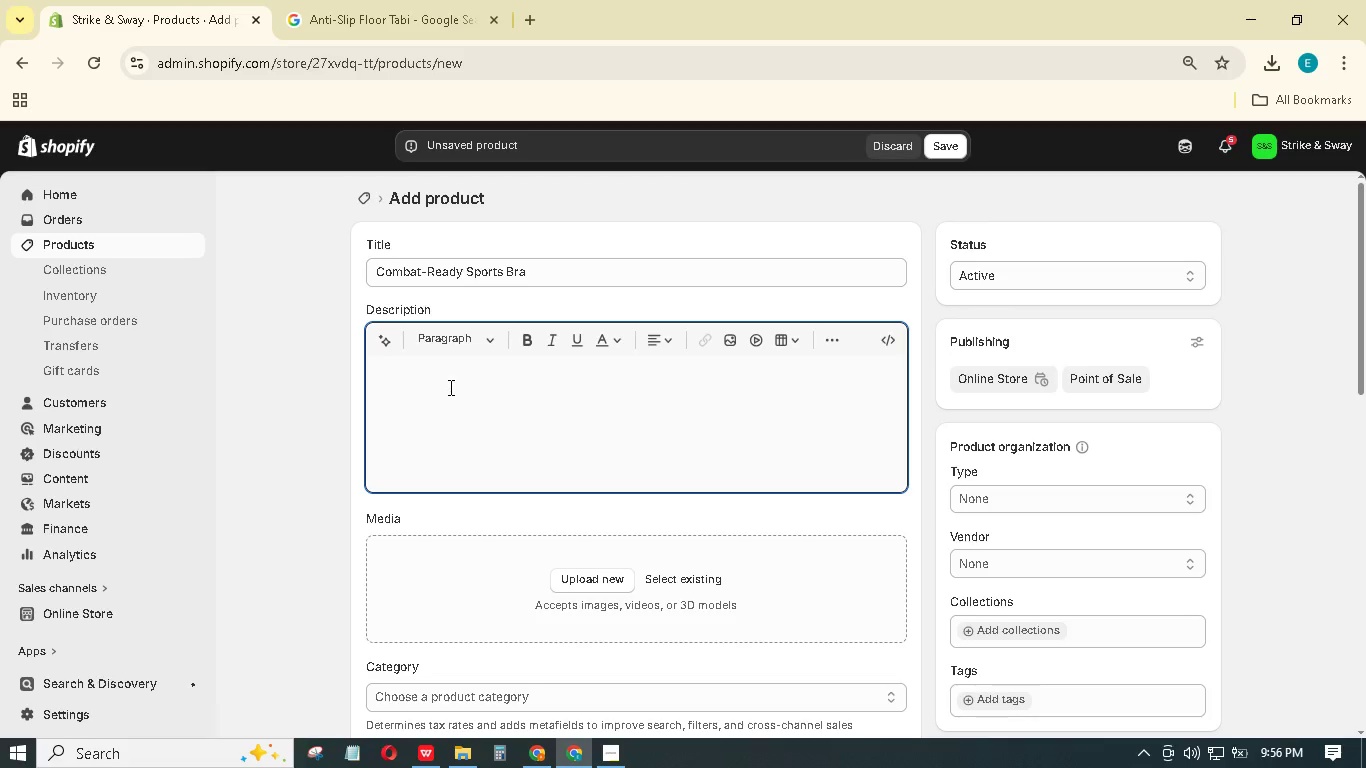 
hold_key(key=ShiftLeft, duration=1.5)
 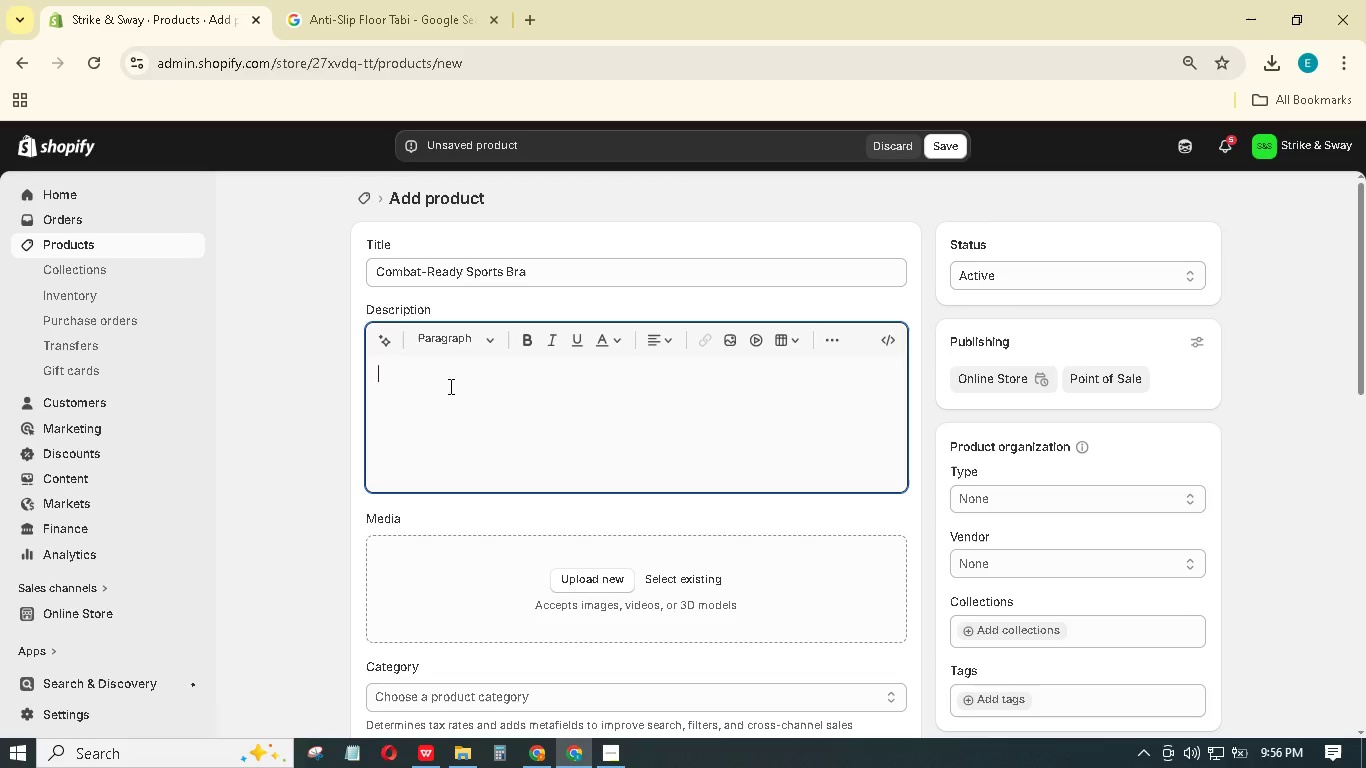 
type(Stay Supported Through Any Movement)
 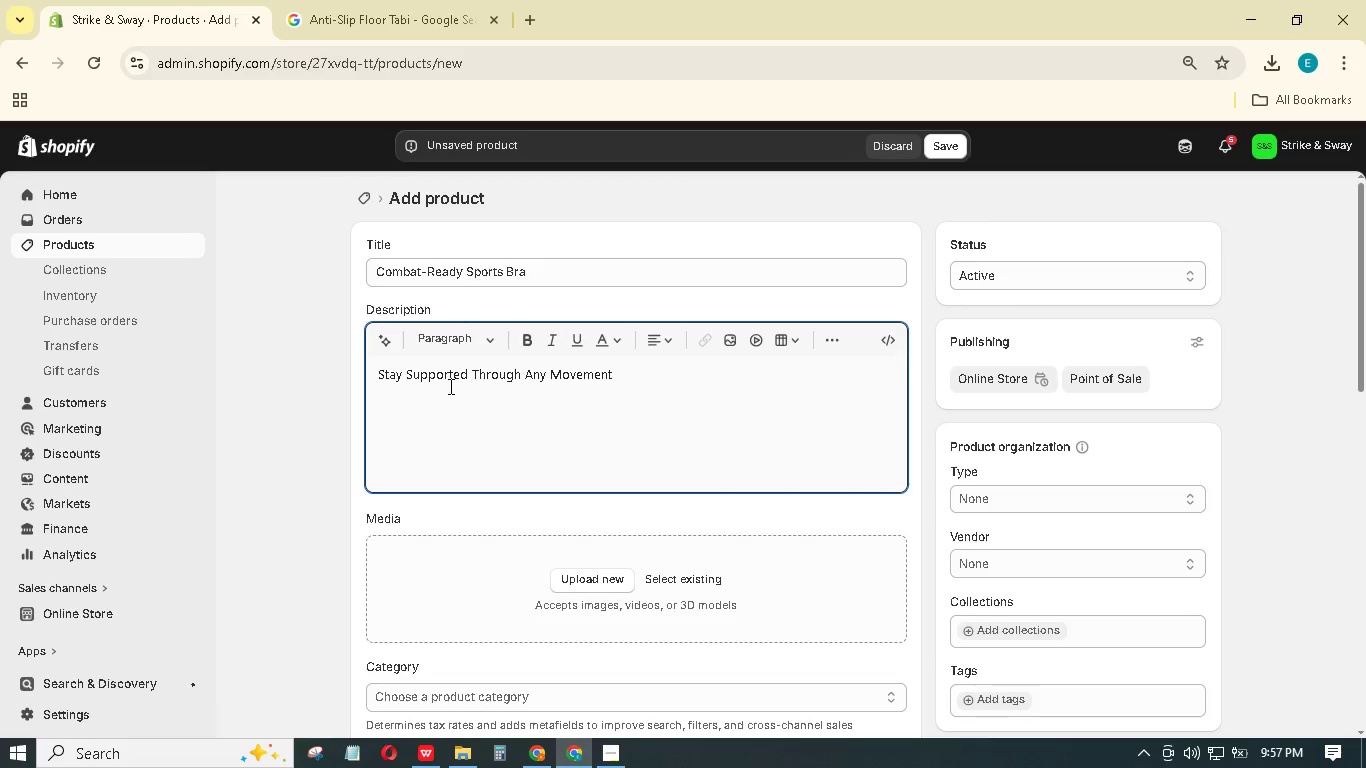 
key(Enter)
 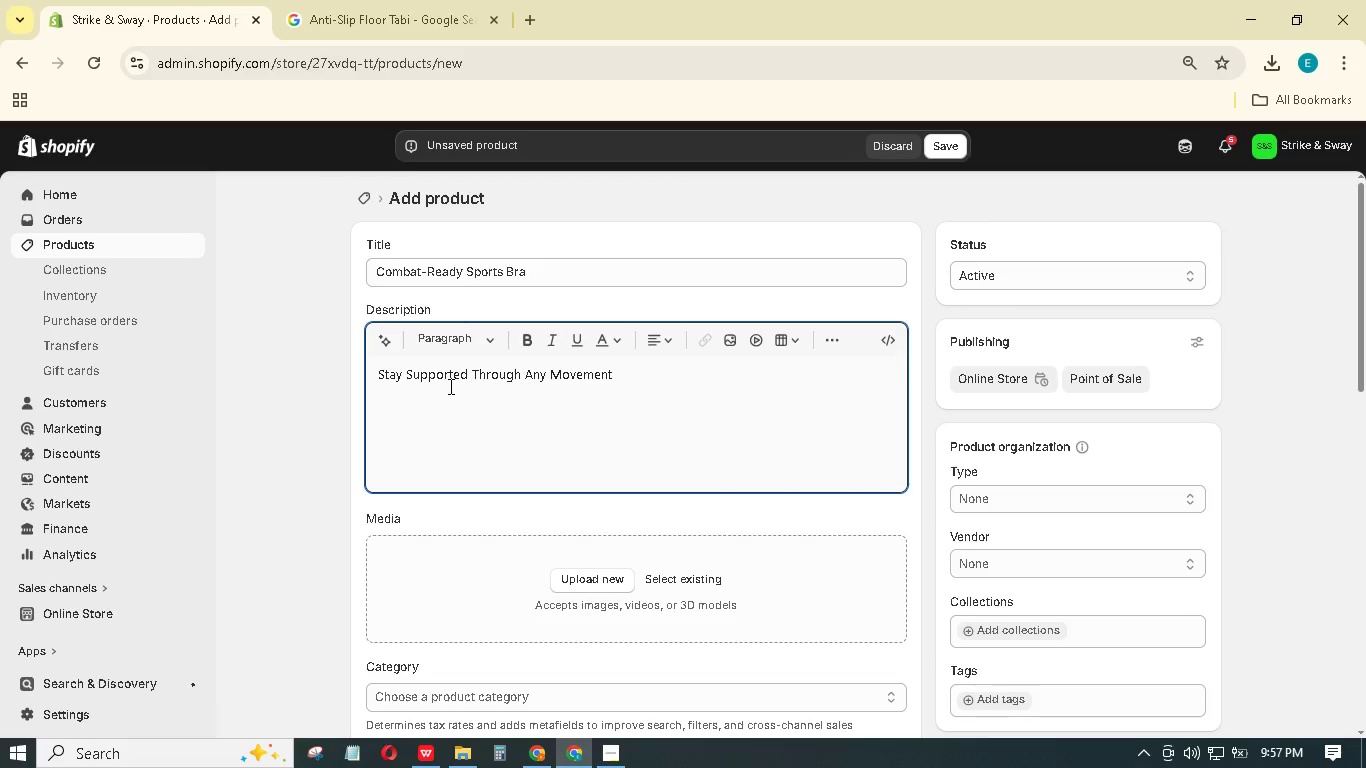 
type(Whether ou're grappling, jumping, or stretching, this bra keeps everything in place.)
 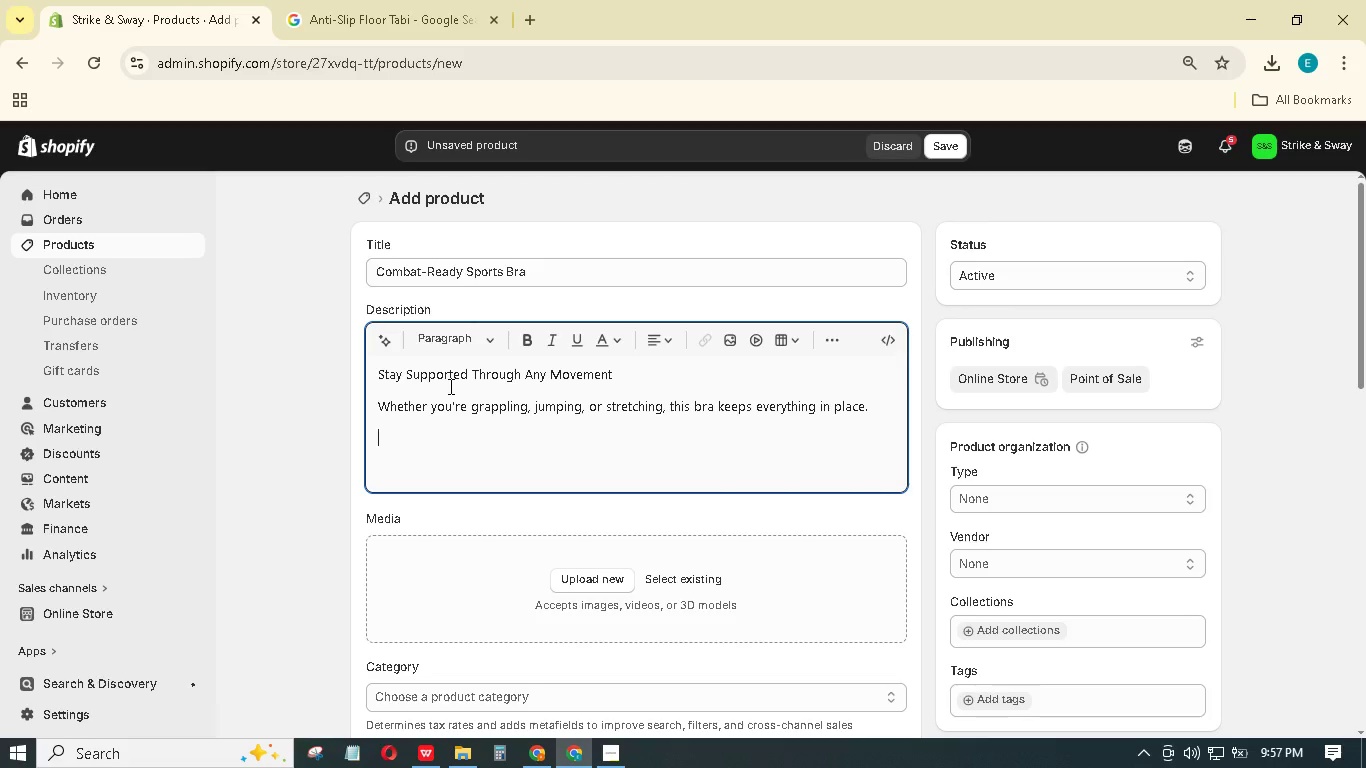 
key(Enter)
 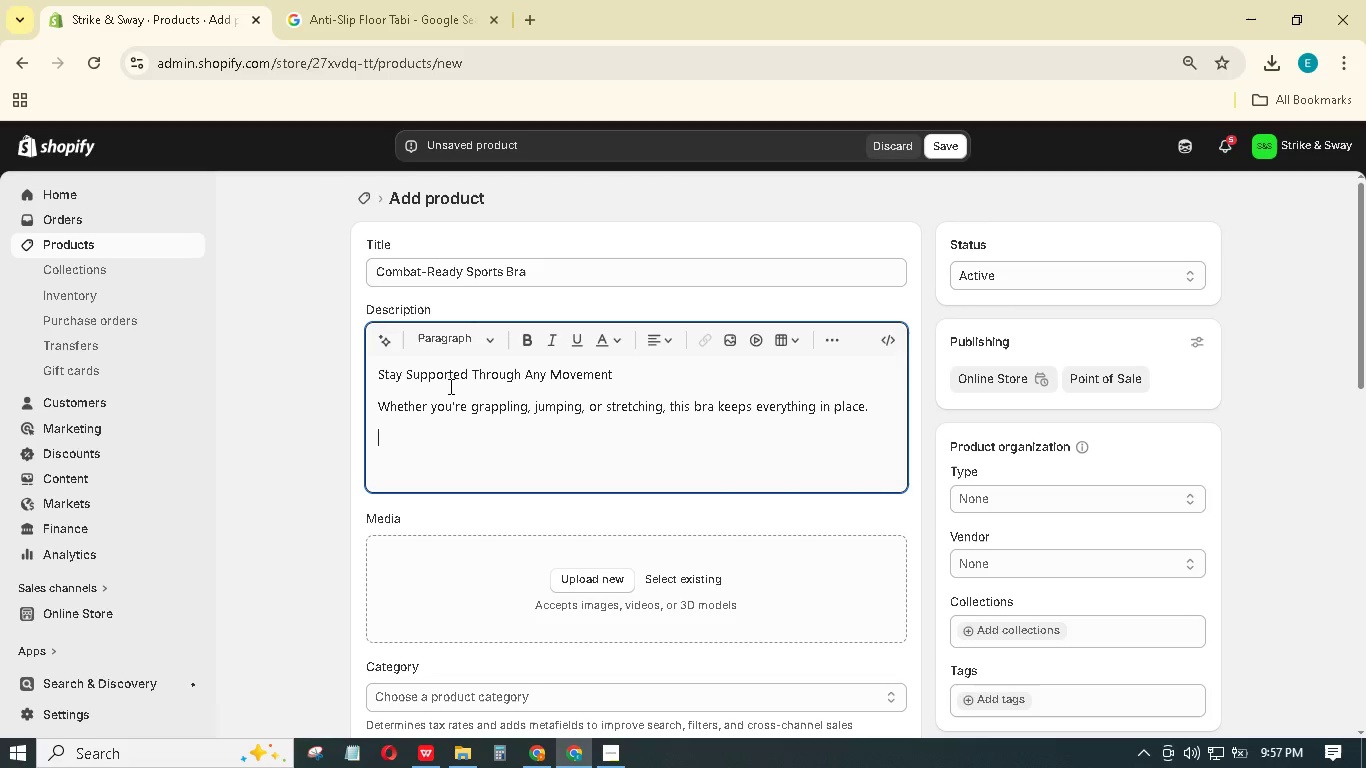 
type(Why studios stock it:)
 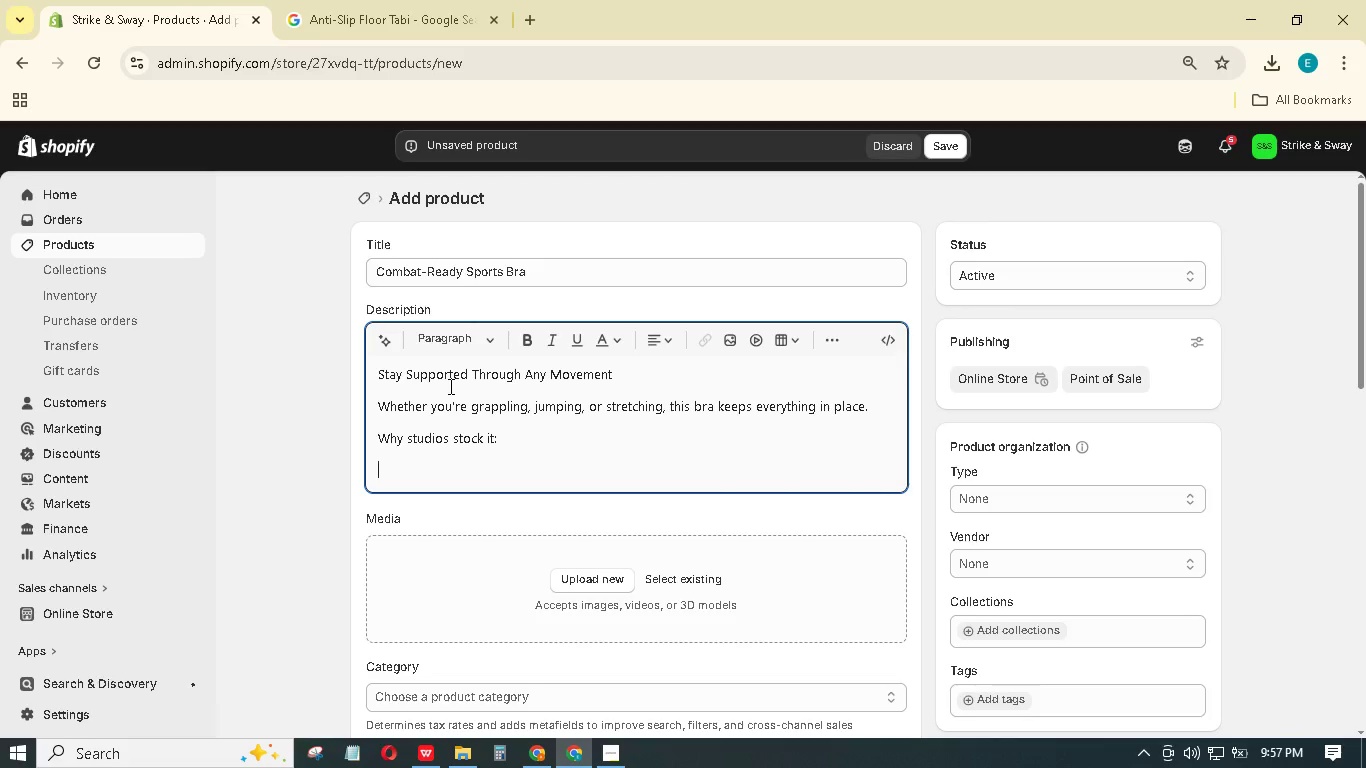 
key(Enter)
 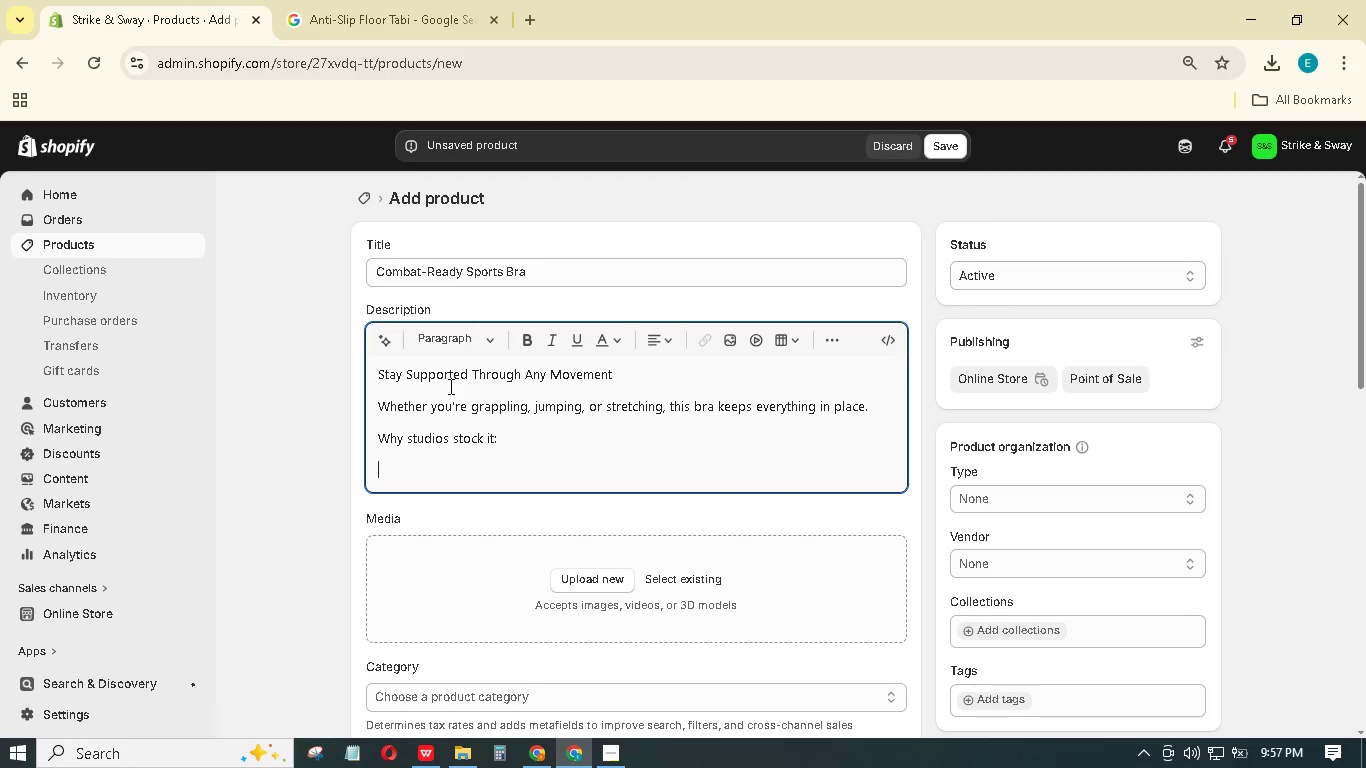 
type(Racerback design - Full range of motion.)
 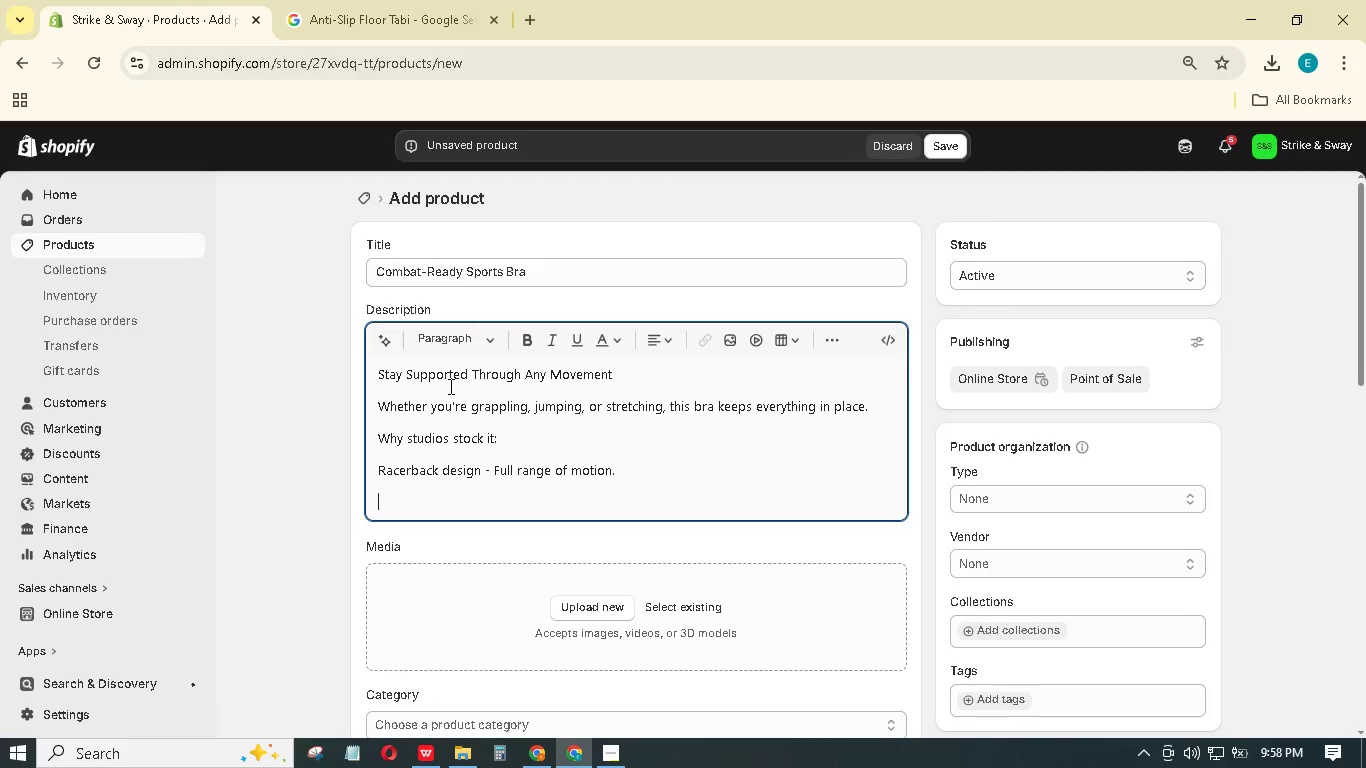 
 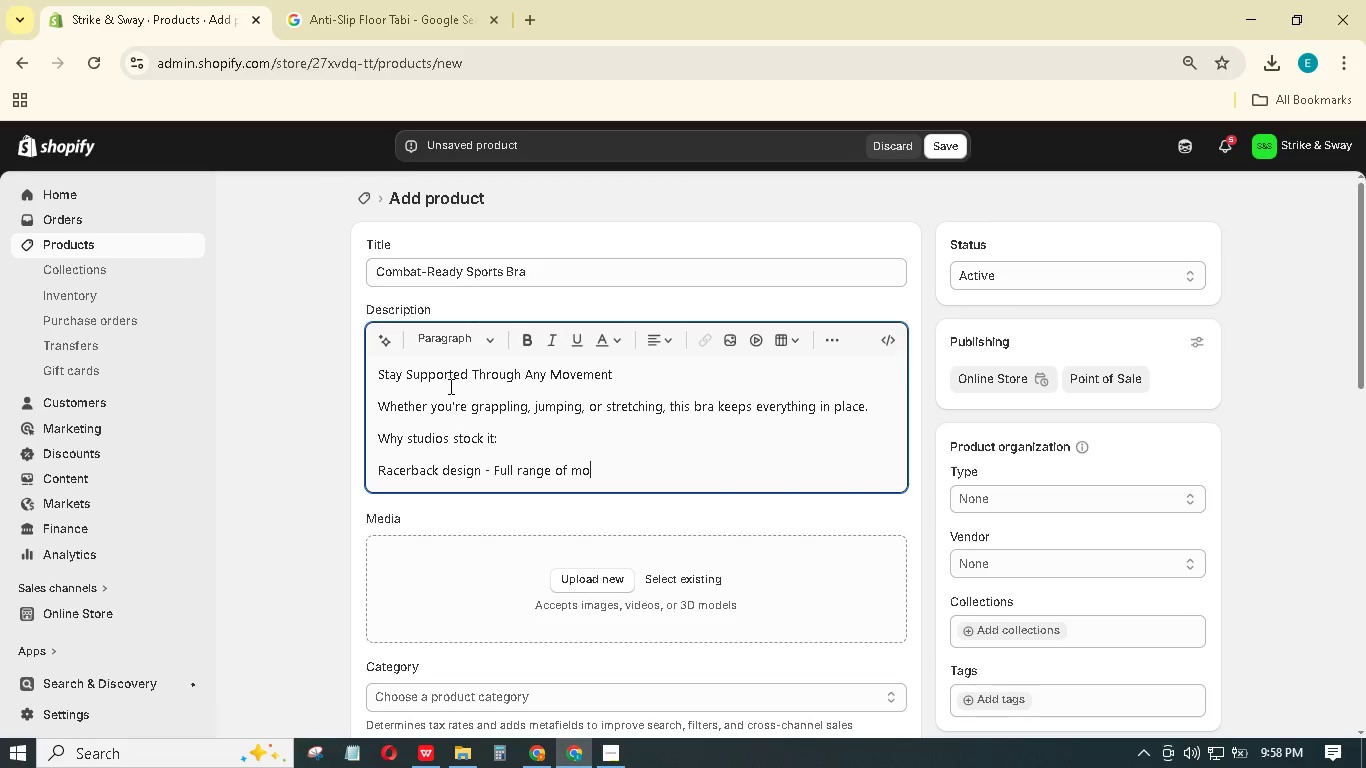 
key(Enter)
 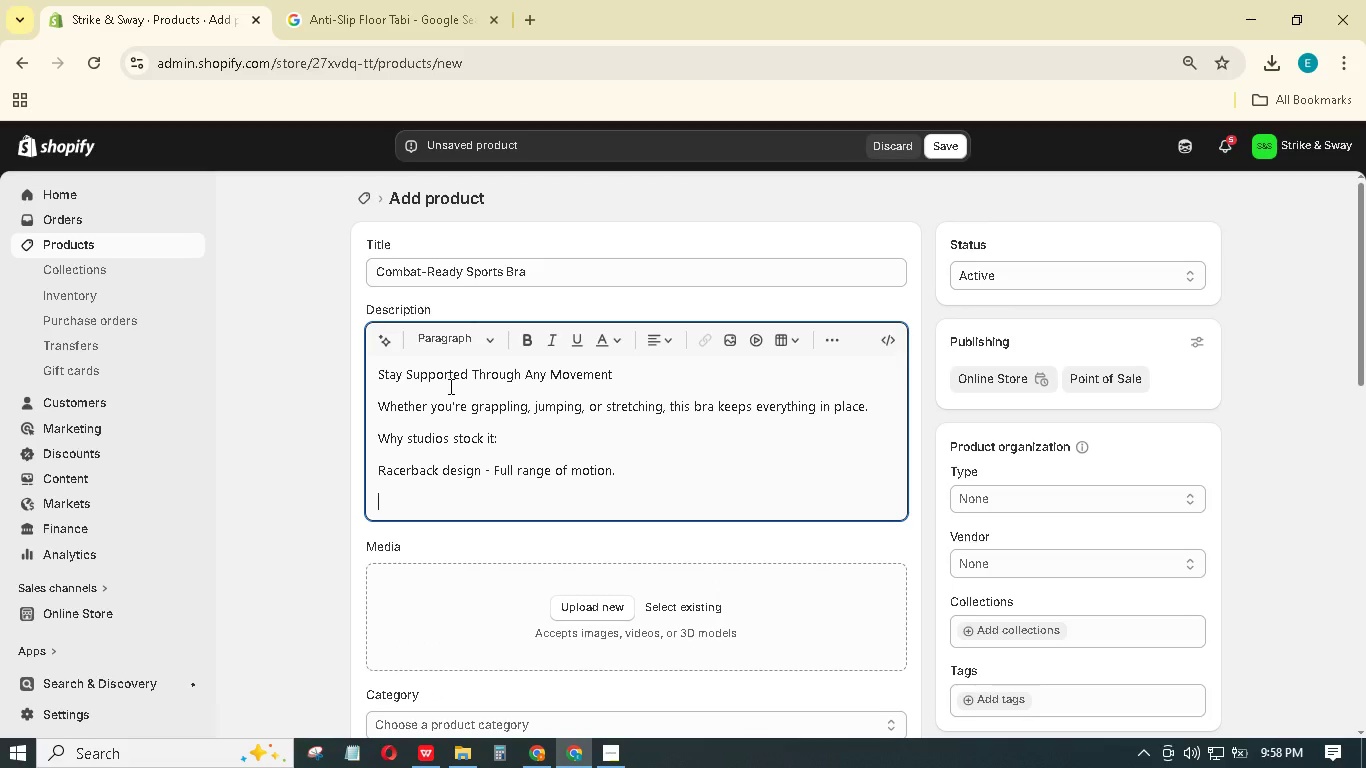 
type(Removable cups- Customize)
key(Backspace)
type(able fit.)
 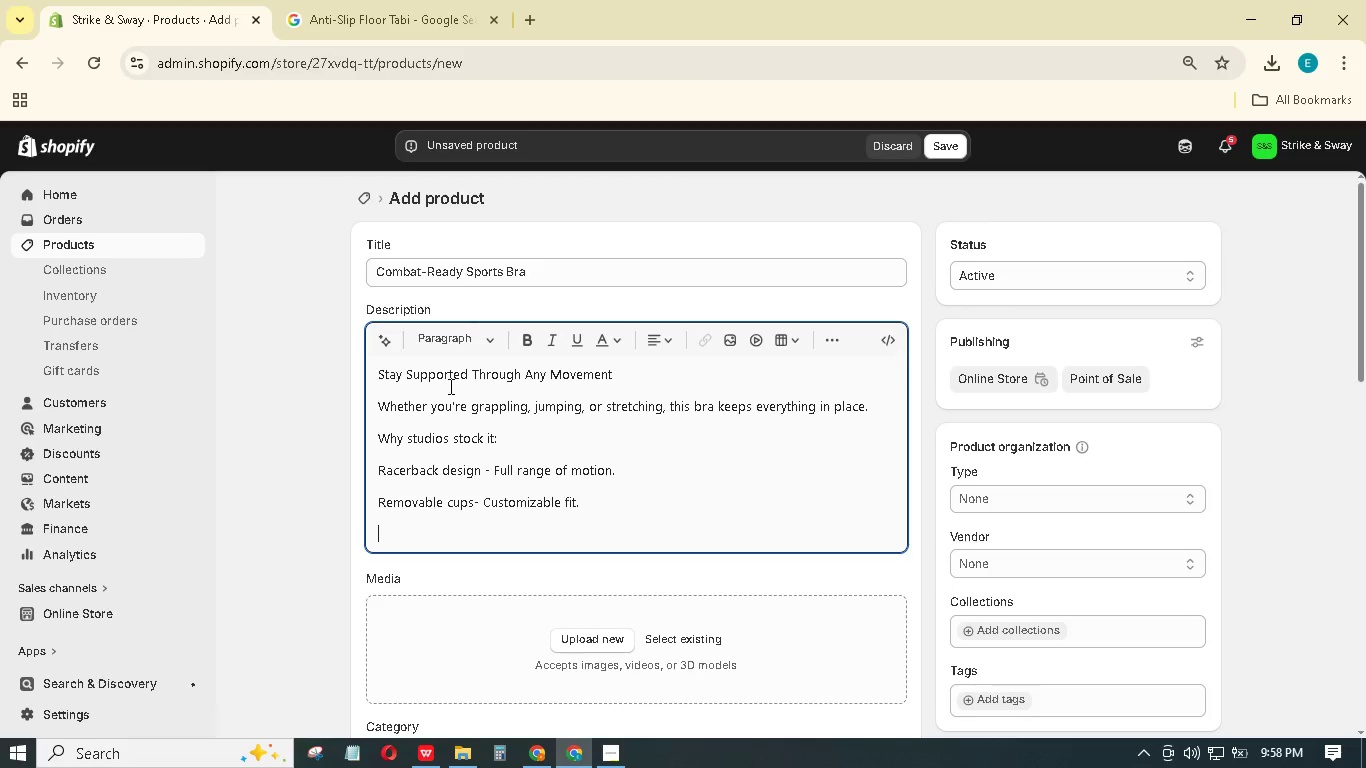 
 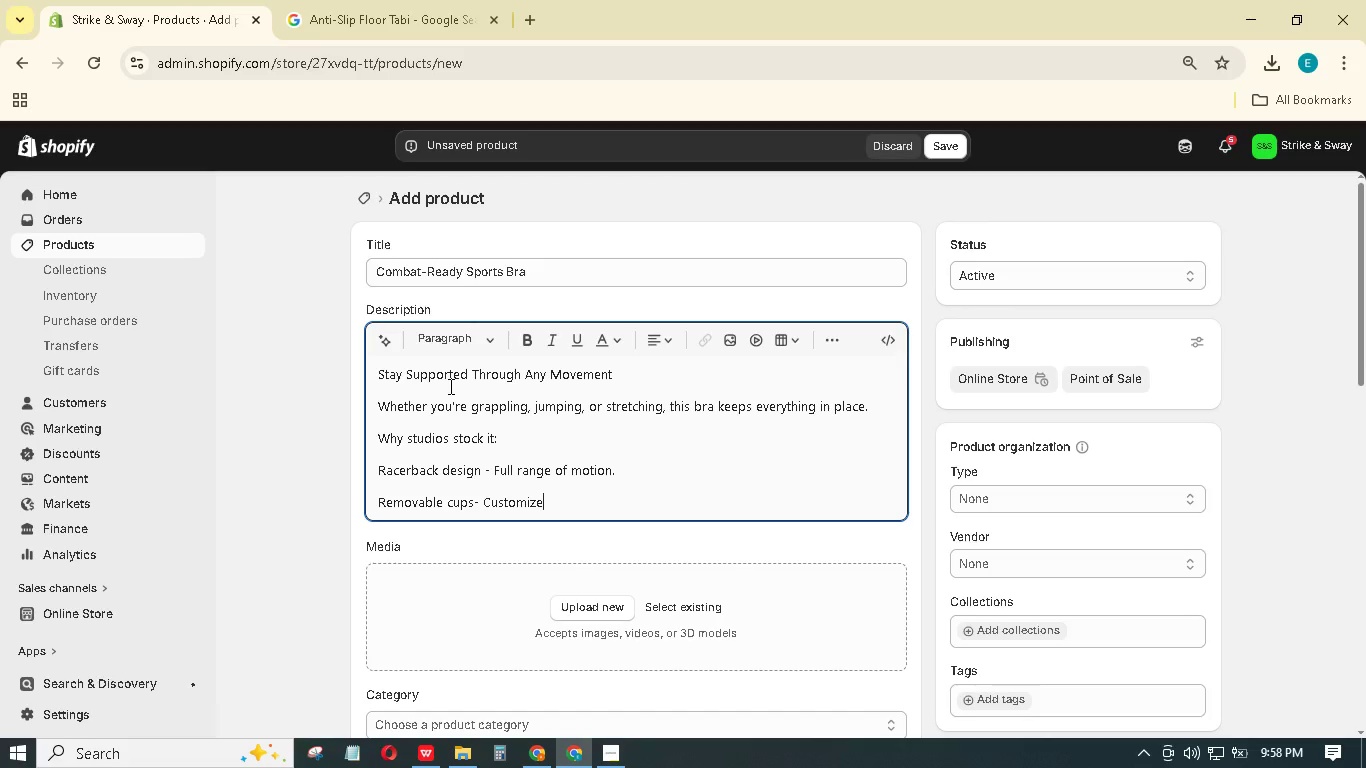 
key(Enter)
 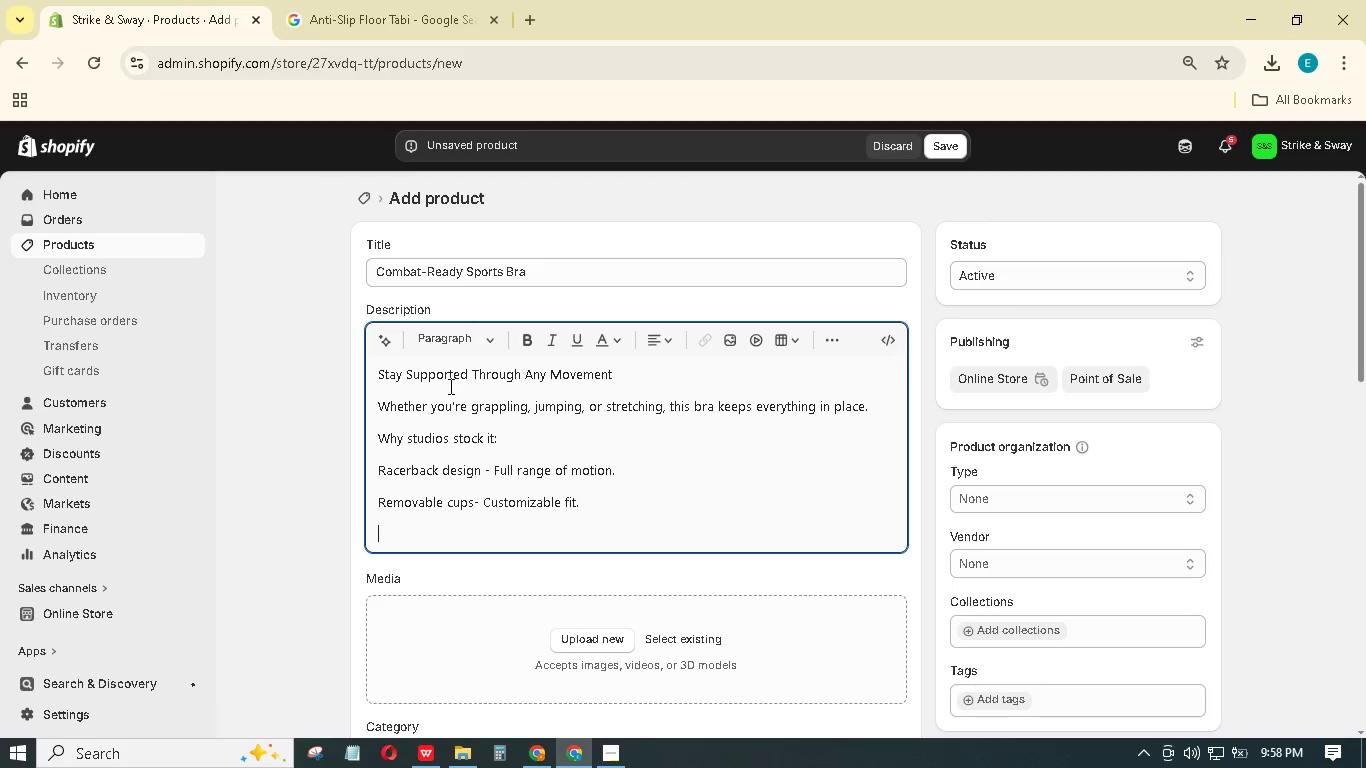 
type(Wide-)
key(Backspace)
type( underband -)
key(Backspace)
 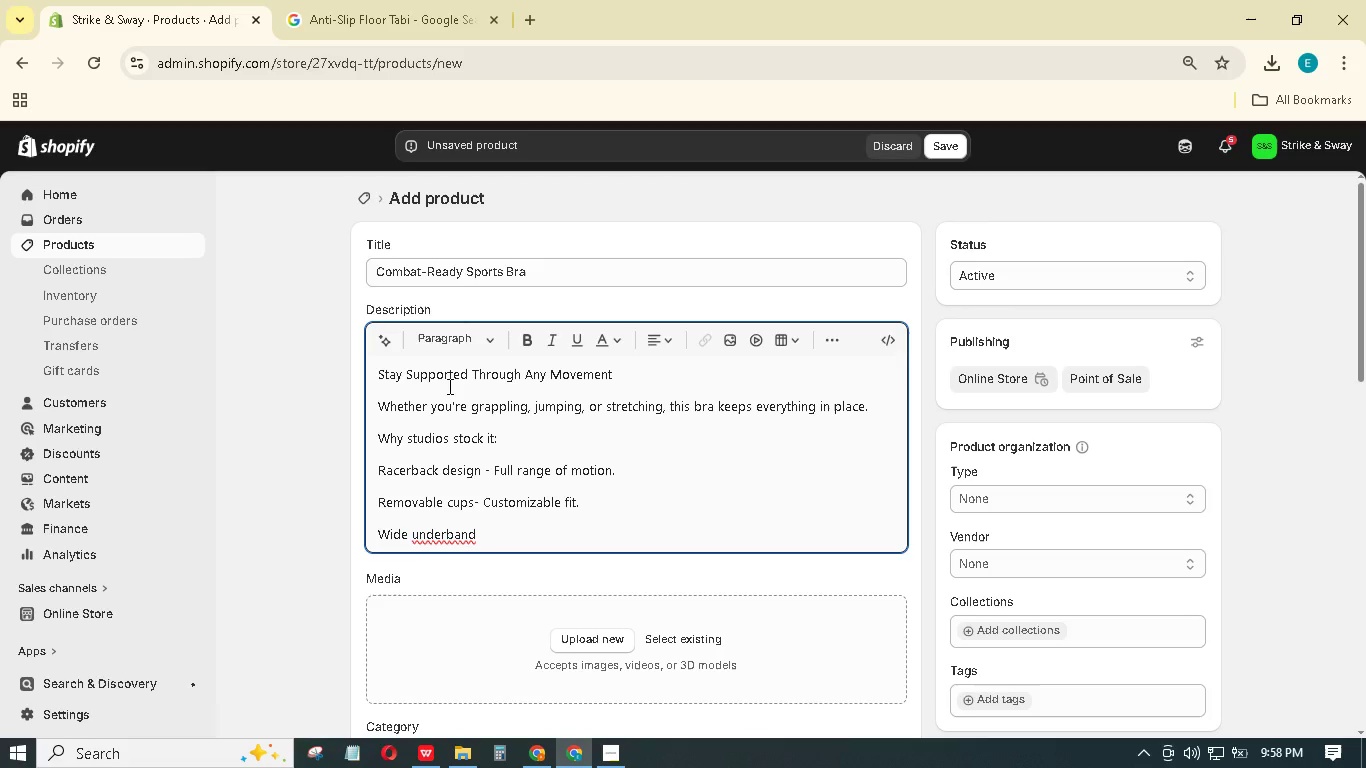 
type( - No rolling up.)
 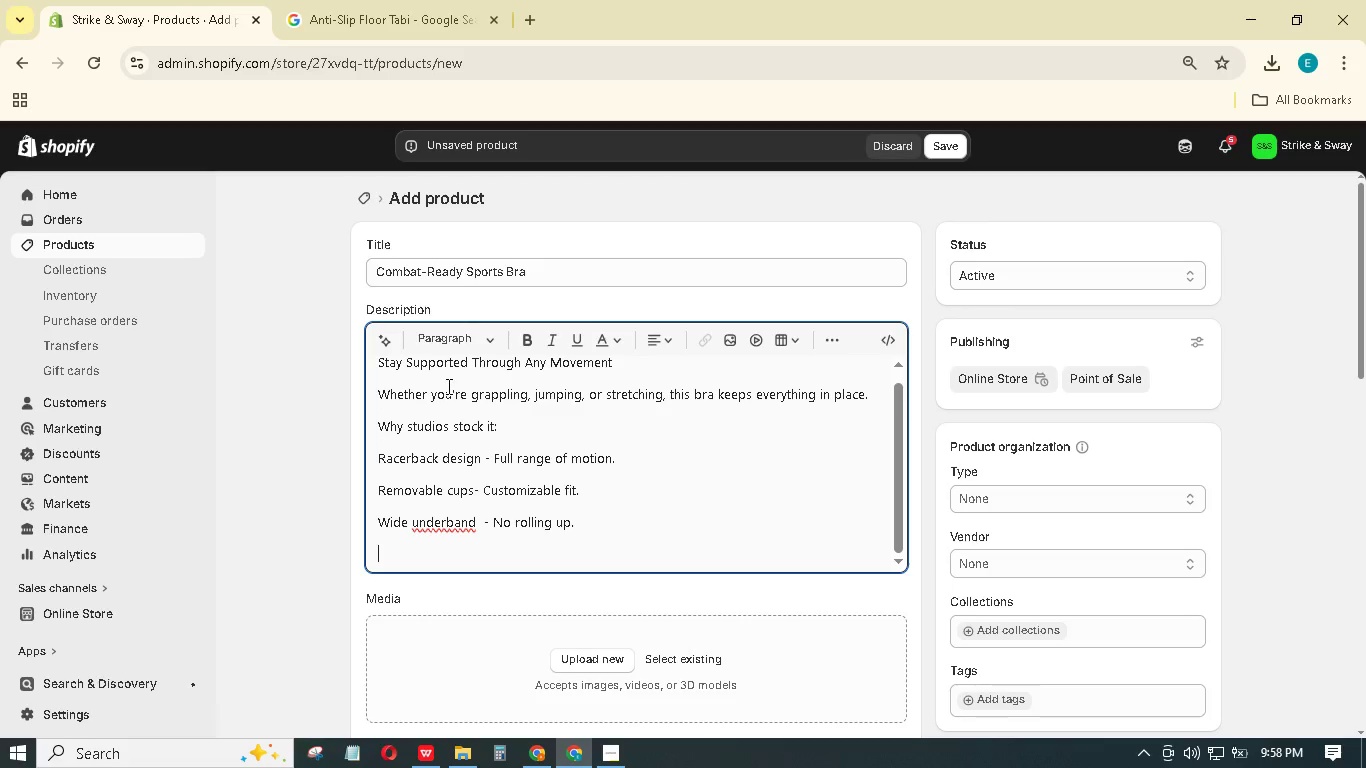 
 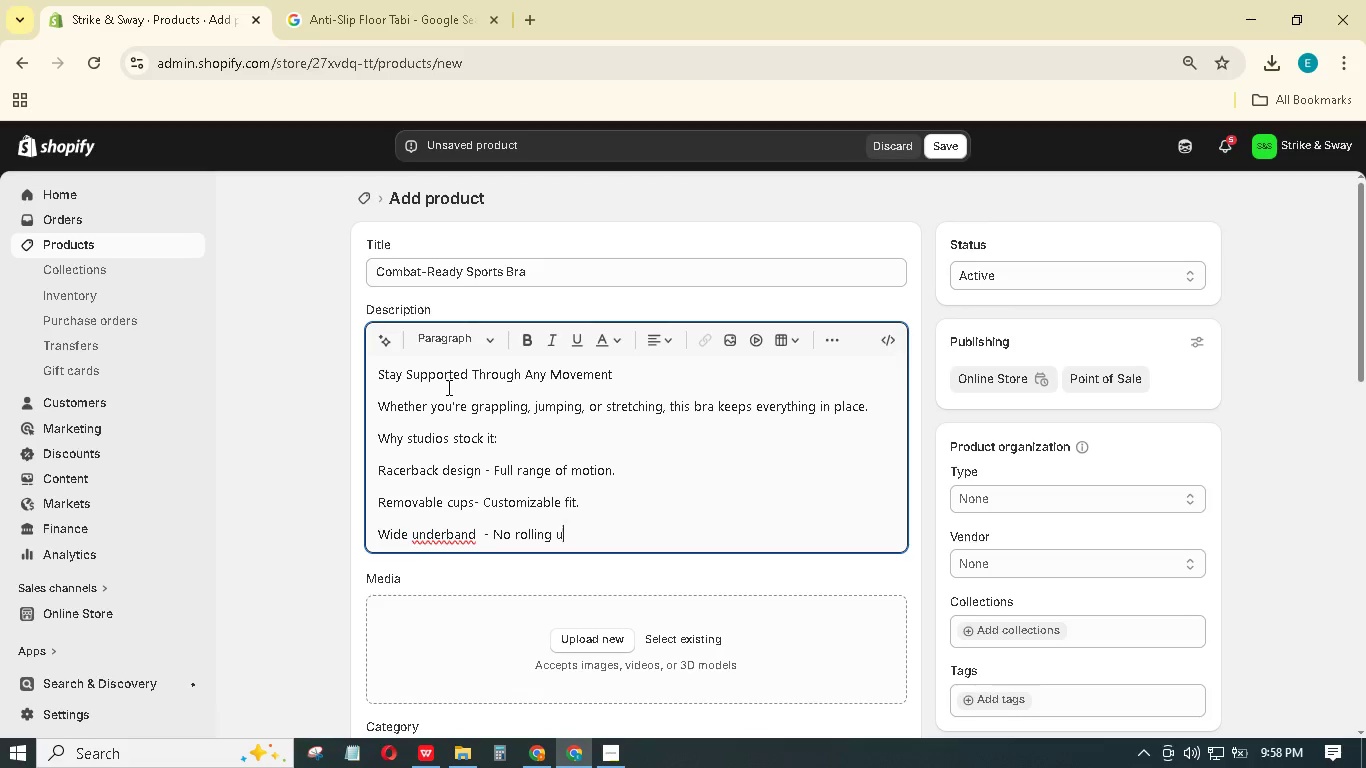 
key(Enter)
 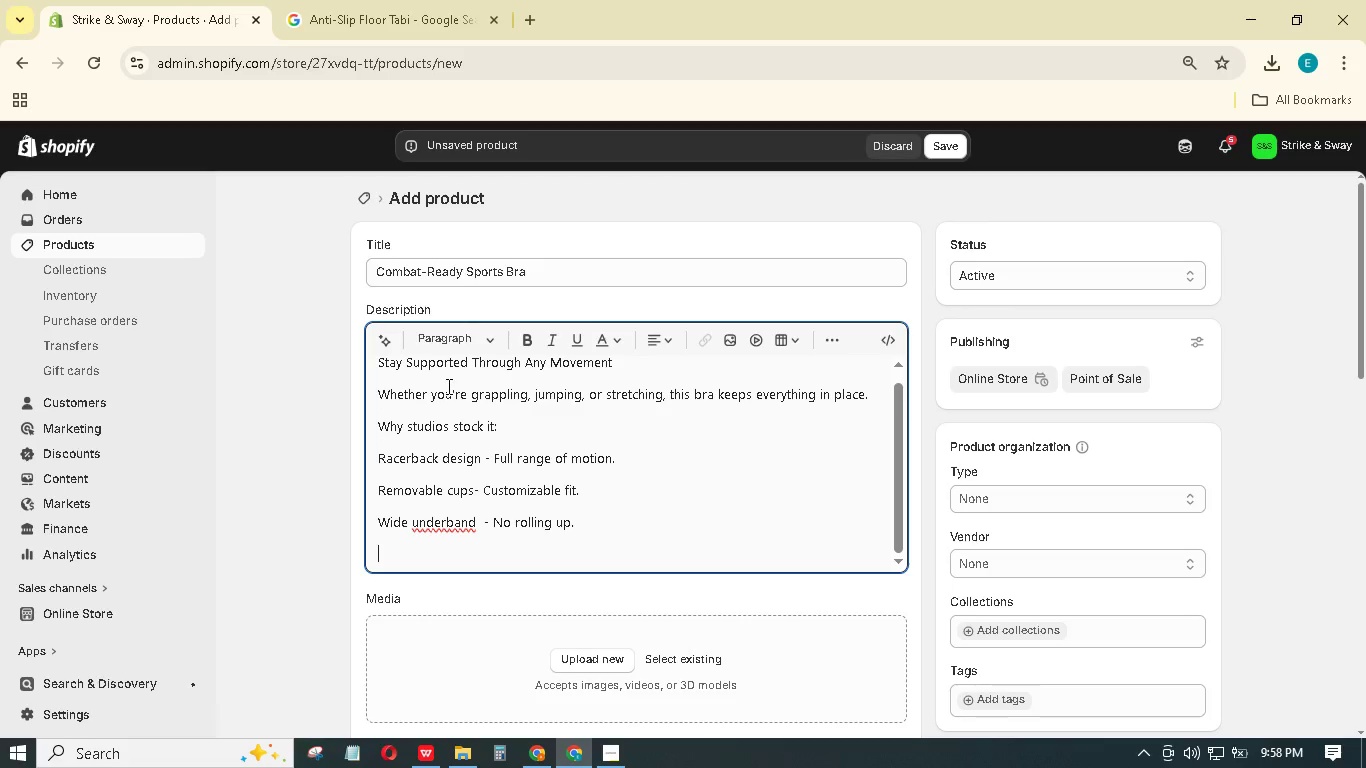 
type(Bulk eligible - Outfit yor feghters and dancers.)
 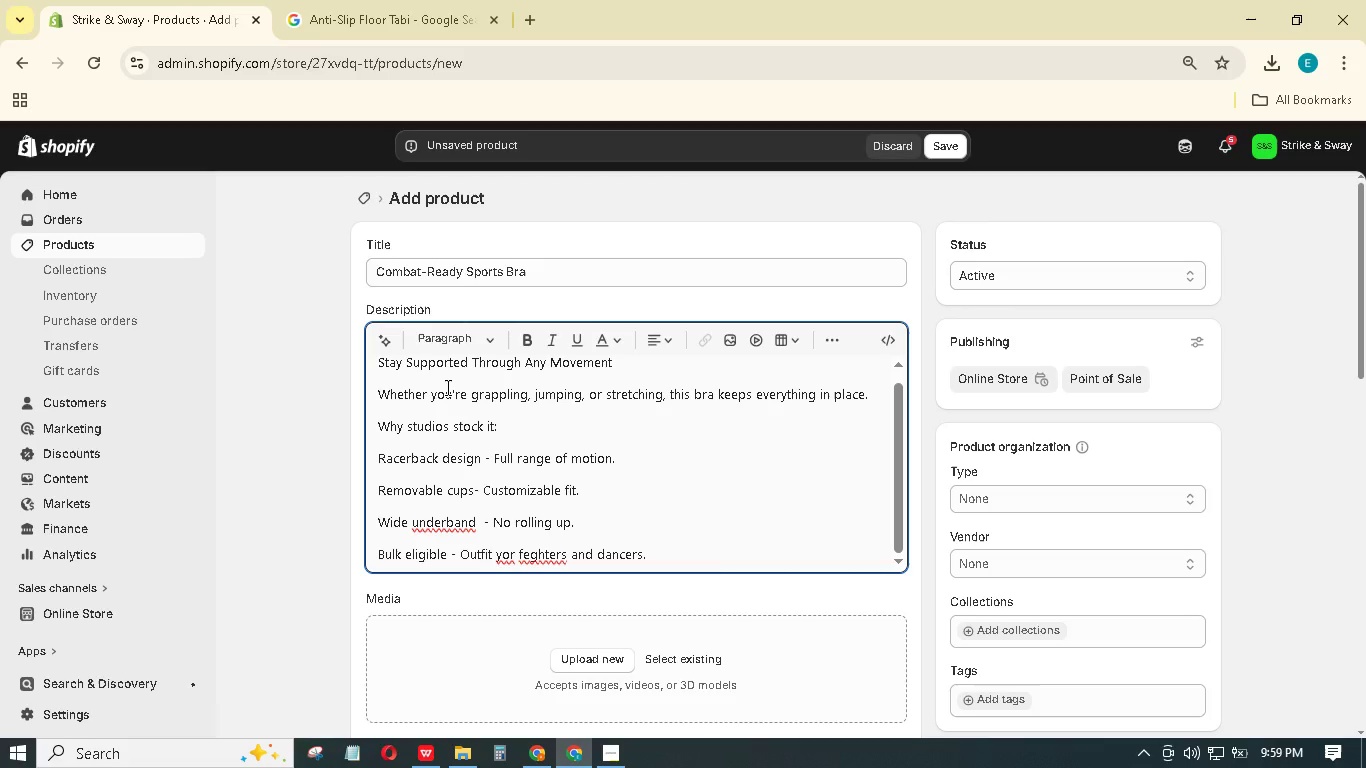 
left_click([532, 560])
 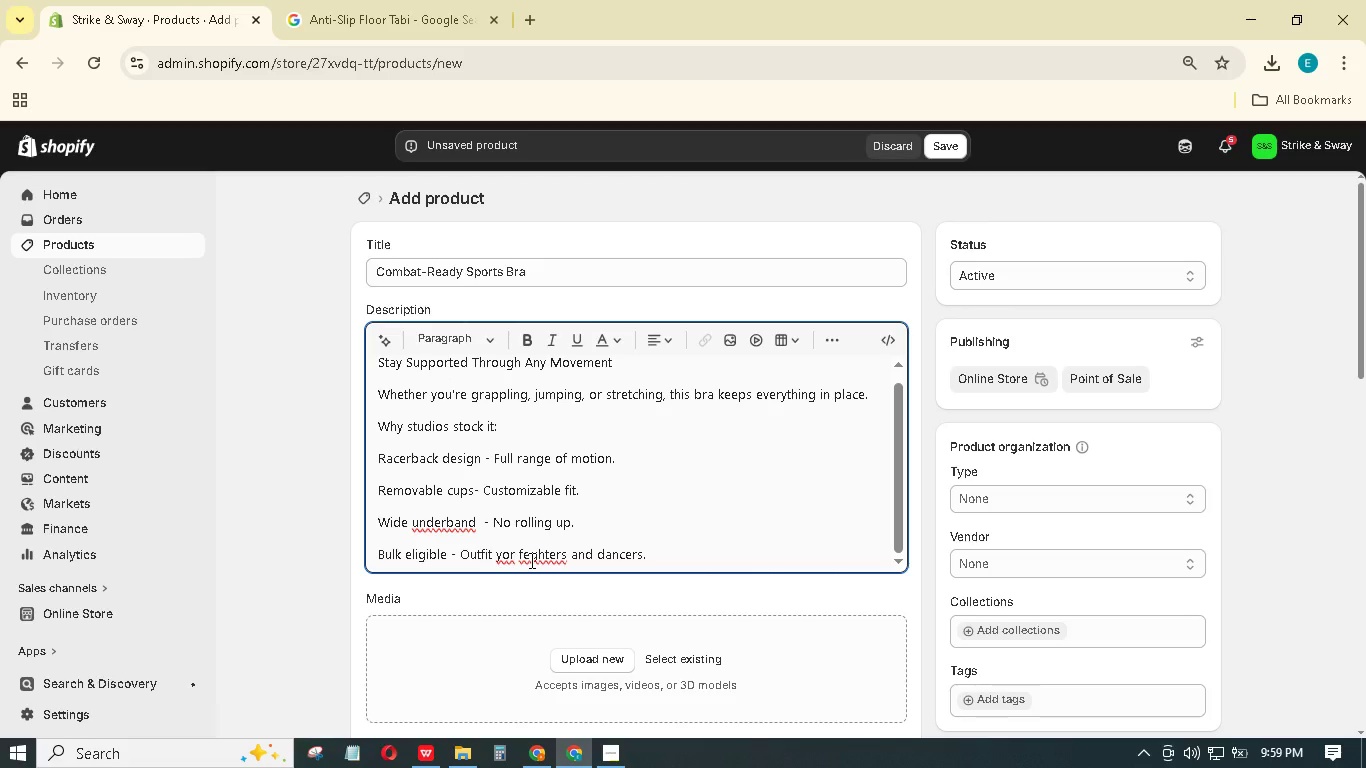 
key(Backspace)
 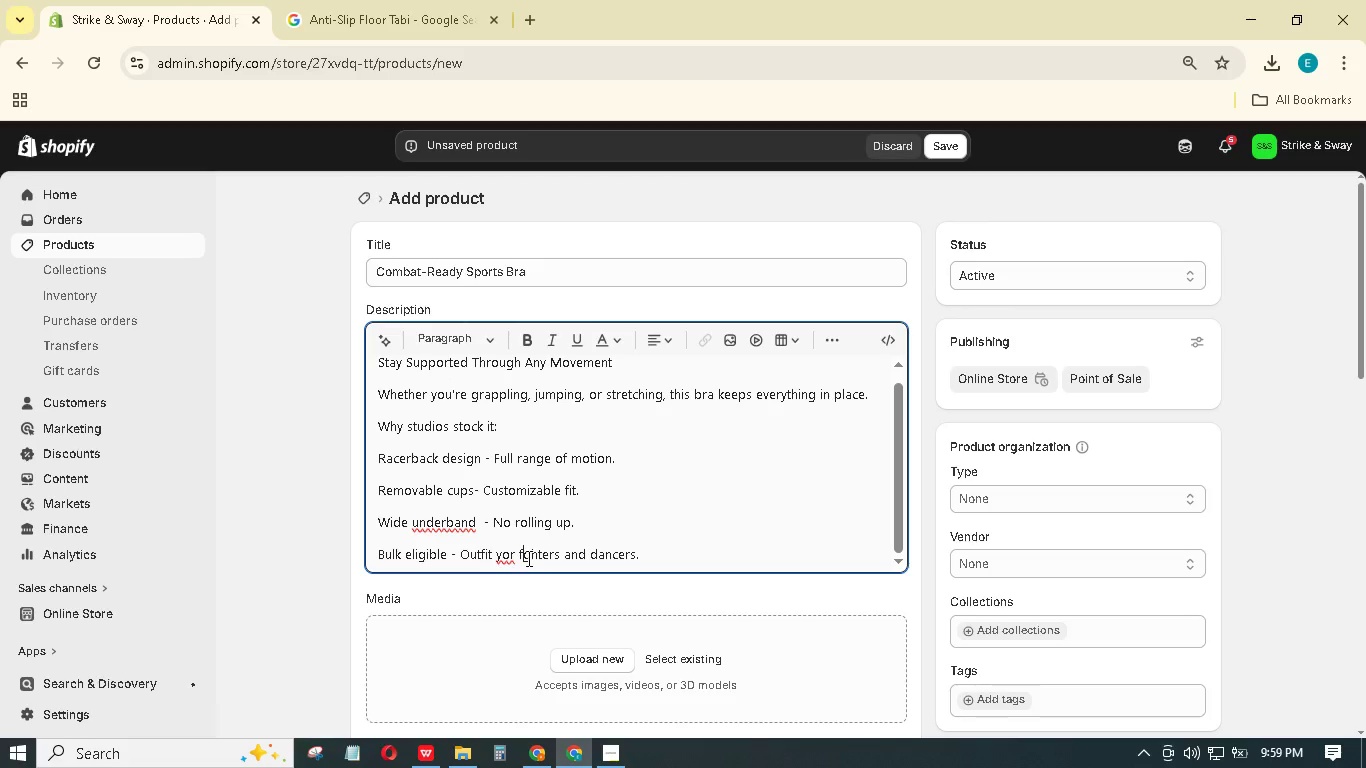 
key(I)
 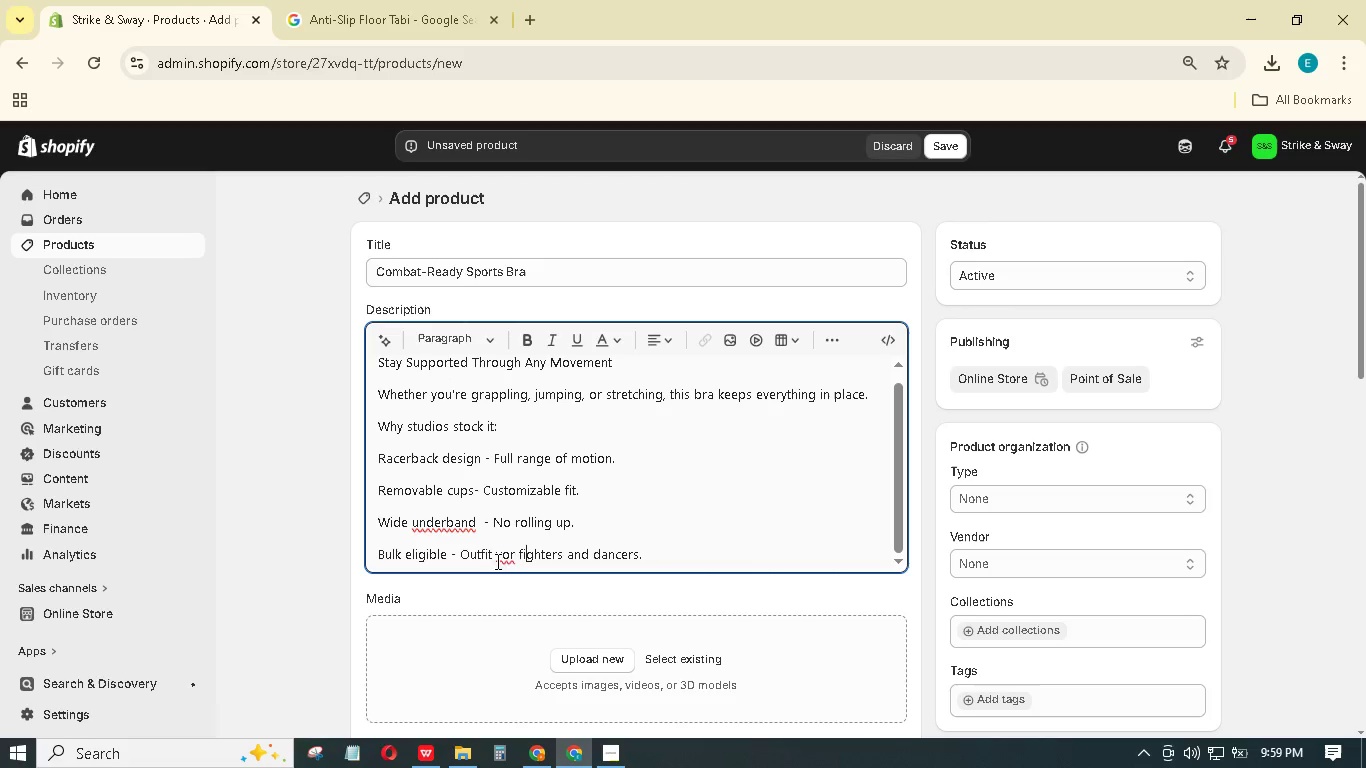 
left_click([495, 550])
 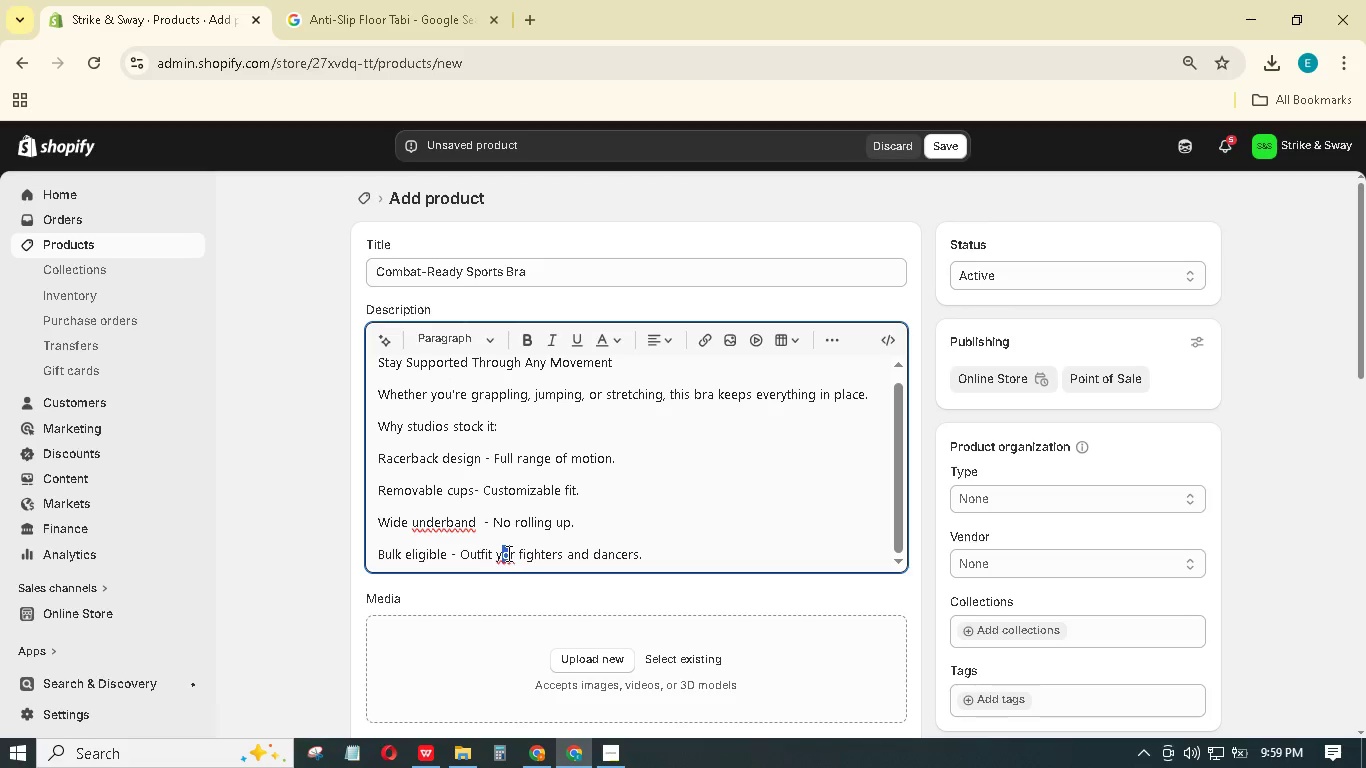 
triple_click([507, 553])
 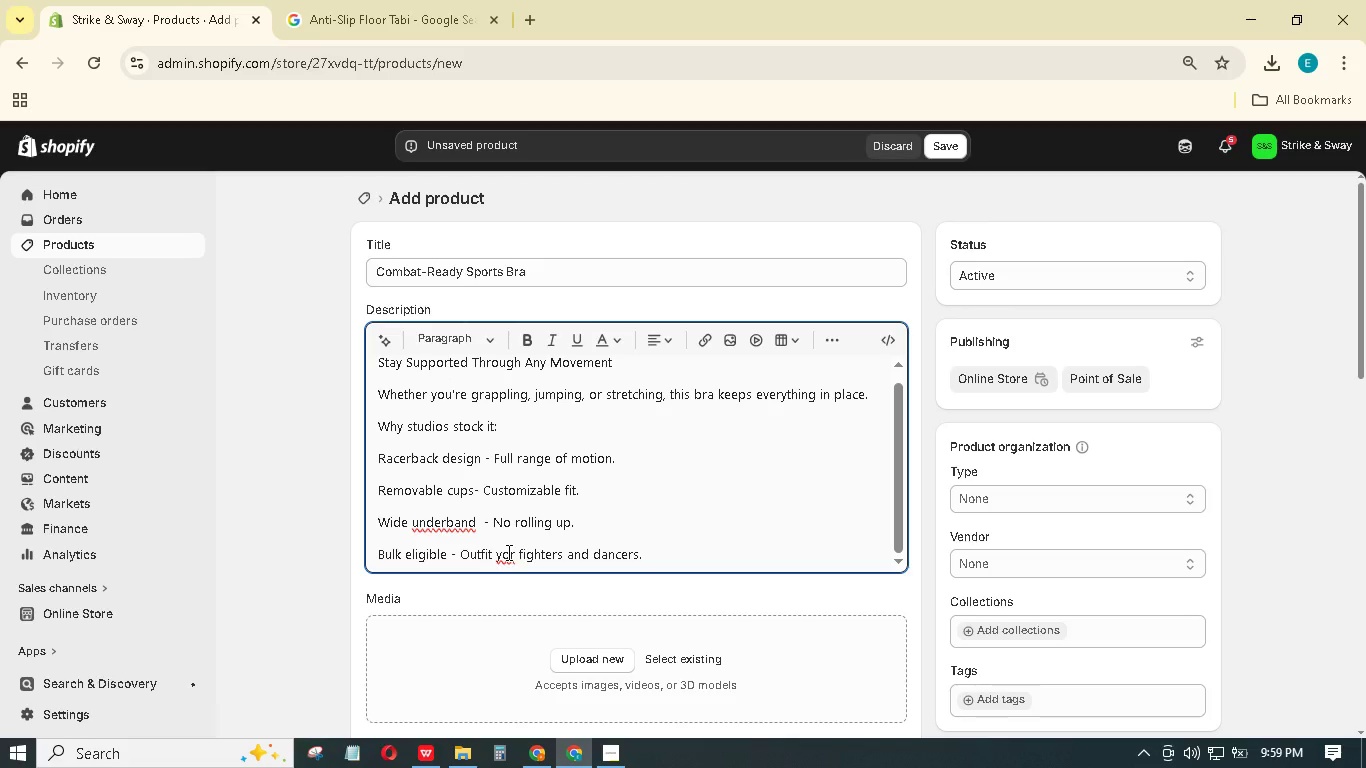 
key(U)
 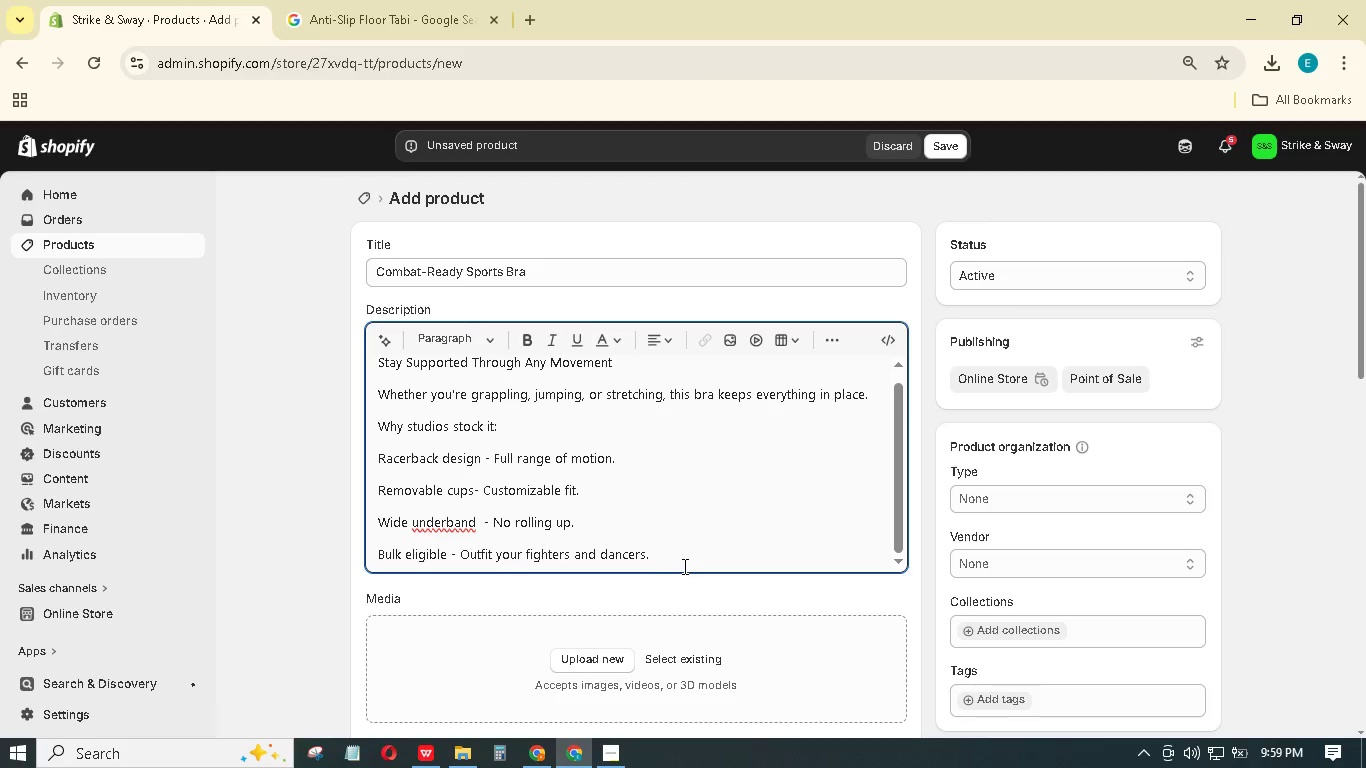 
left_click_drag(start_coordinate=[662, 570], to_coordinate=[347, 501])
 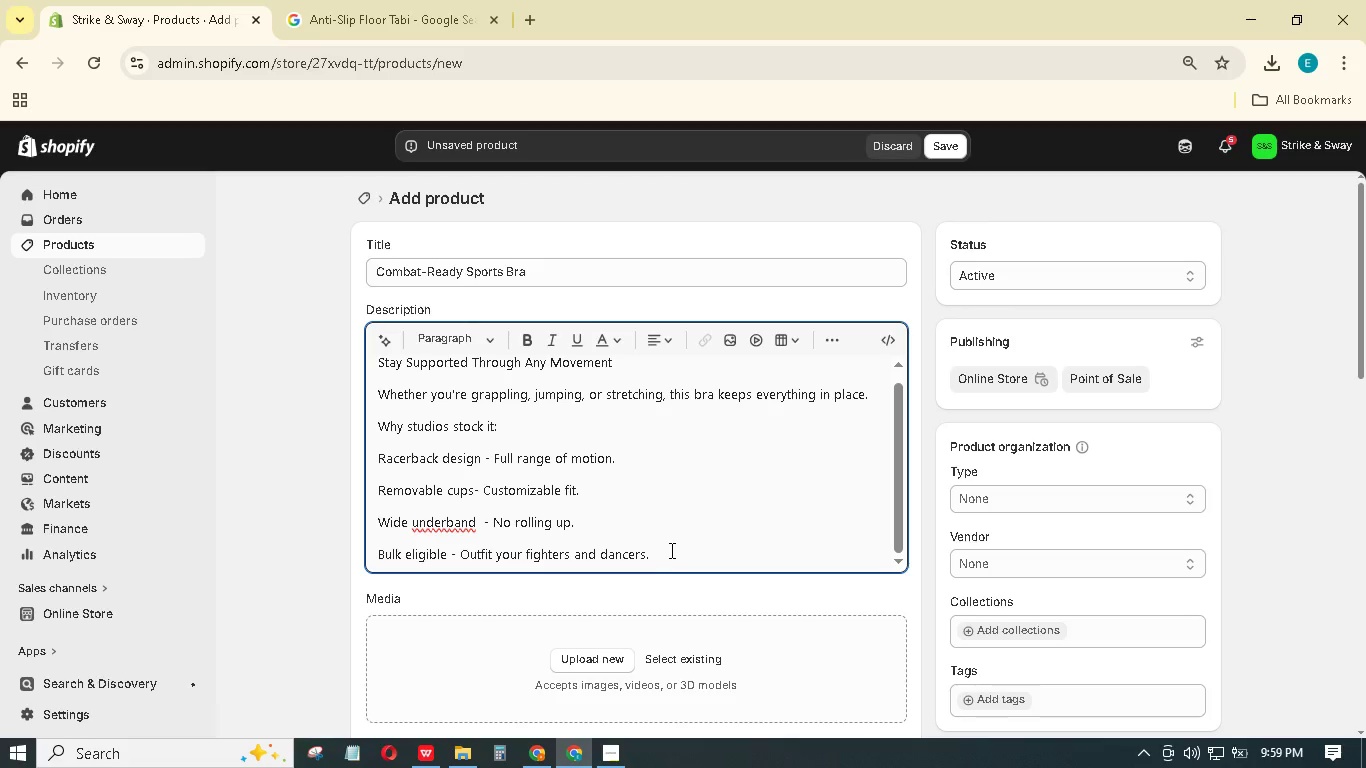 
left_click([671, 549])
 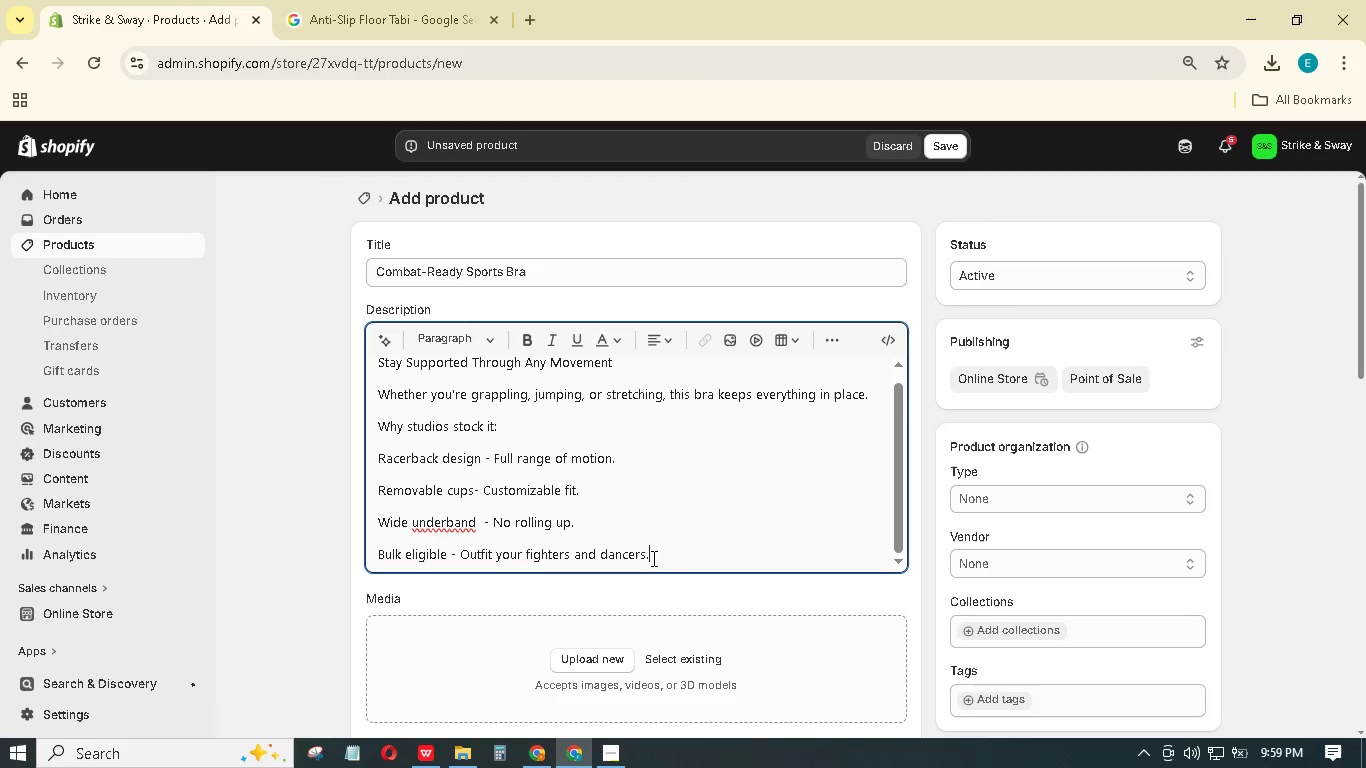 
left_click_drag(start_coordinate=[652, 557], to_coordinate=[377, 451])
 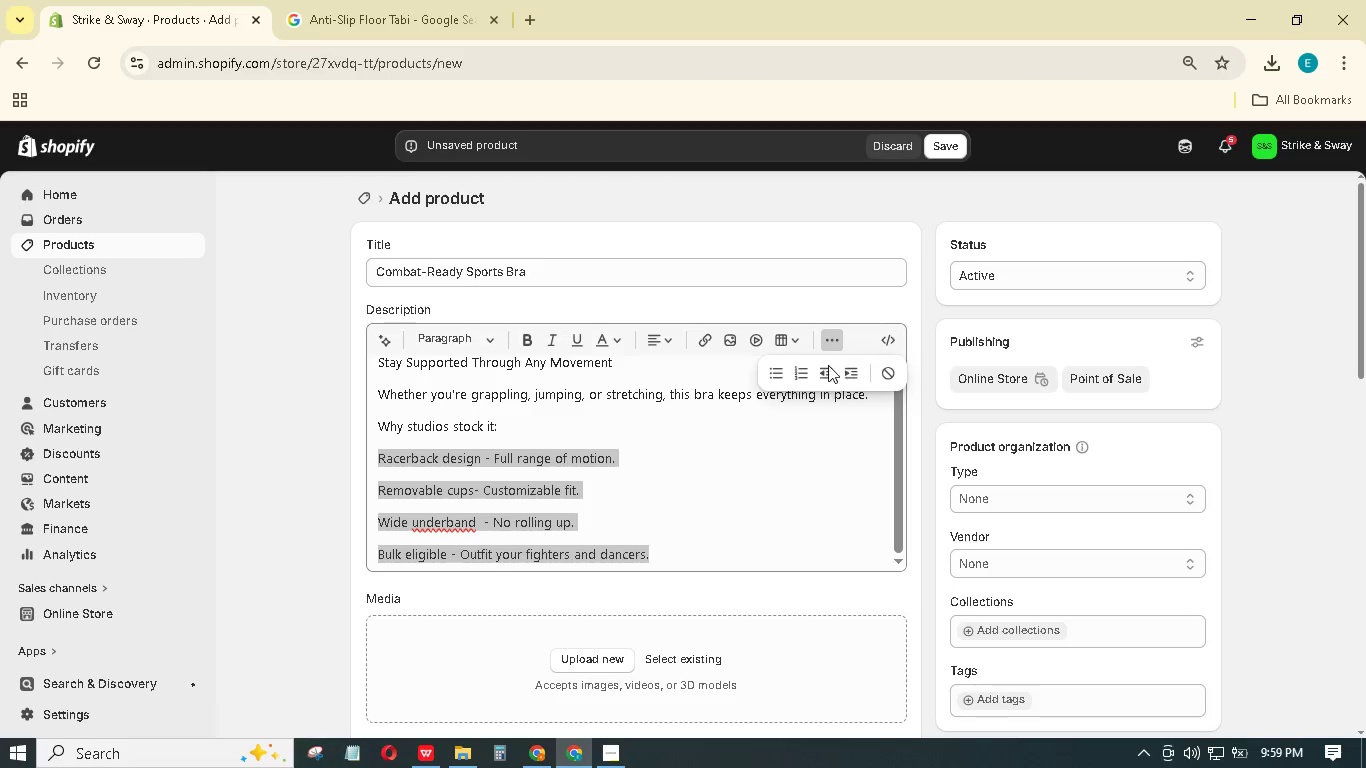 
left_click([783, 376])
 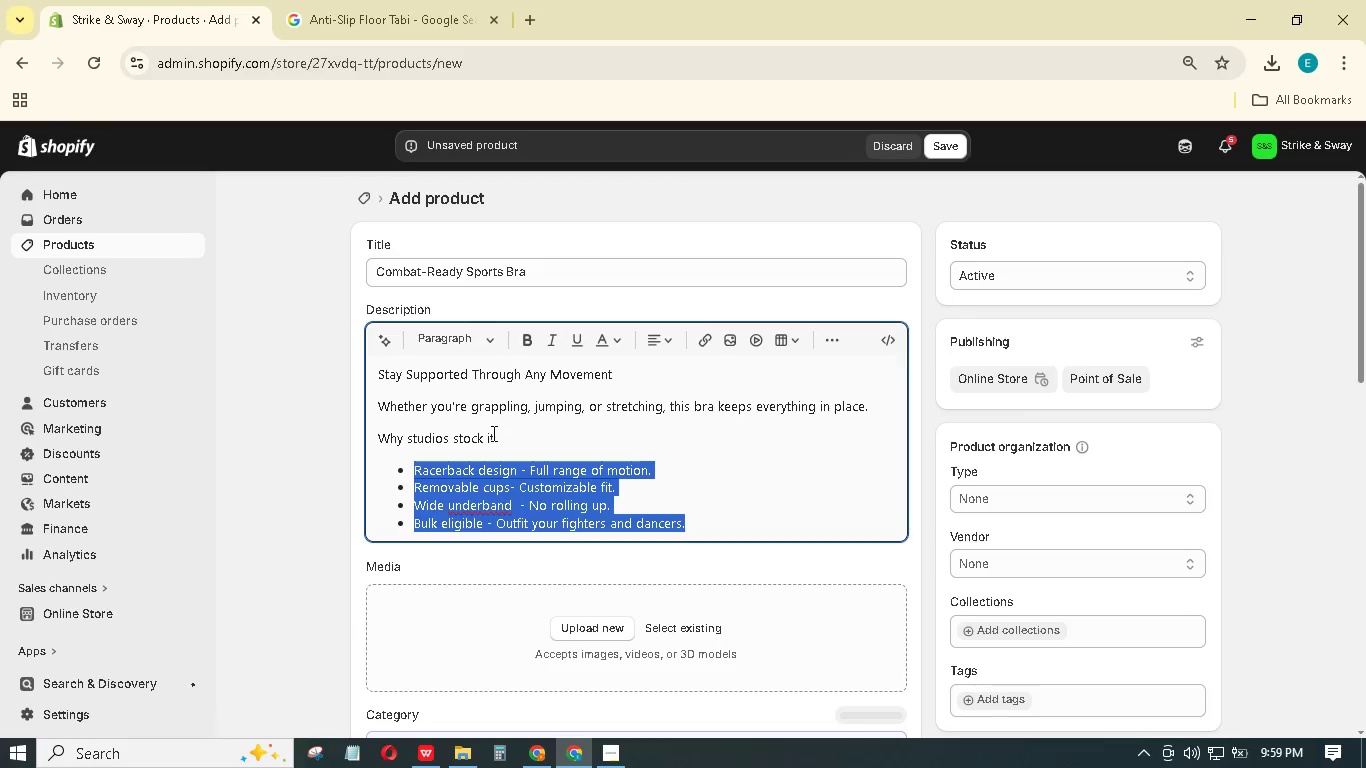 
left_click_drag(start_coordinate=[492, 433], to_coordinate=[373, 425])
 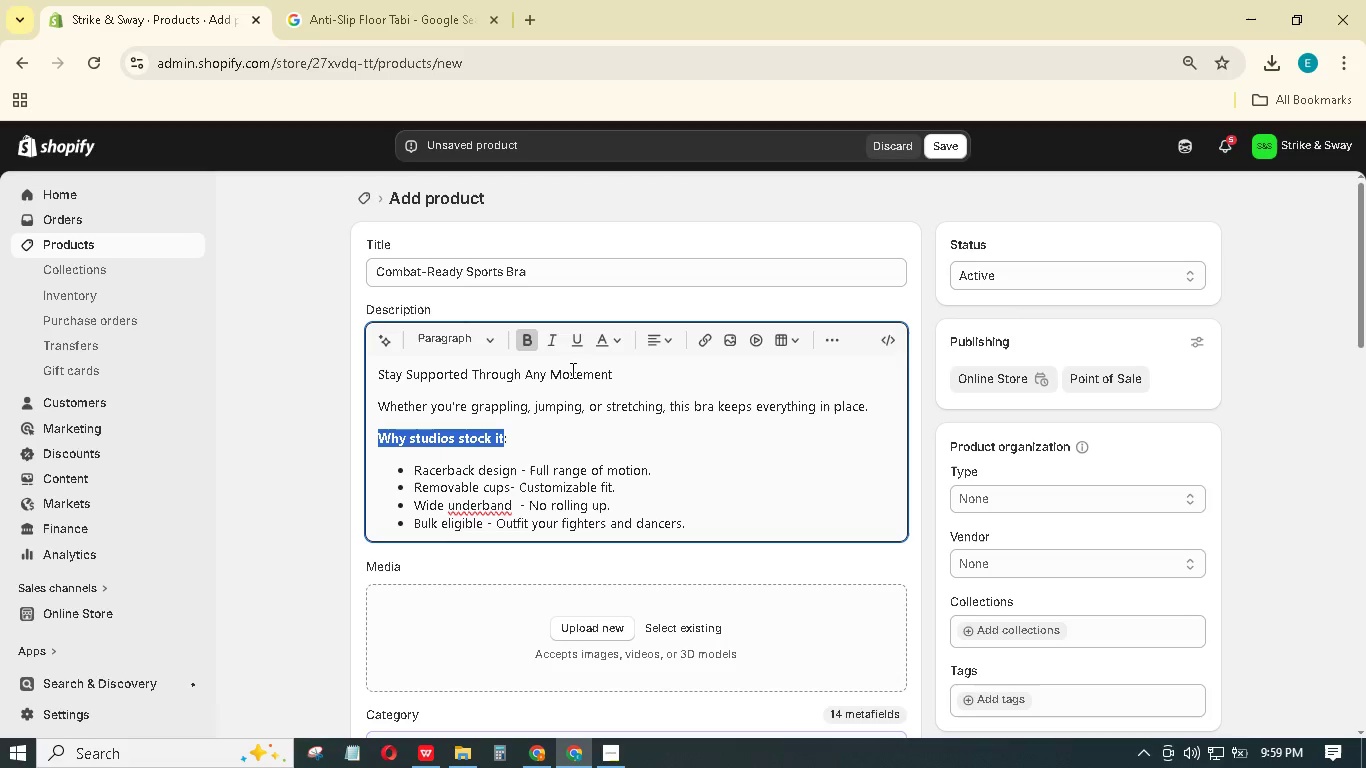 
left_click_drag(start_coordinate=[636, 372], to_coordinate=[312, 358])
 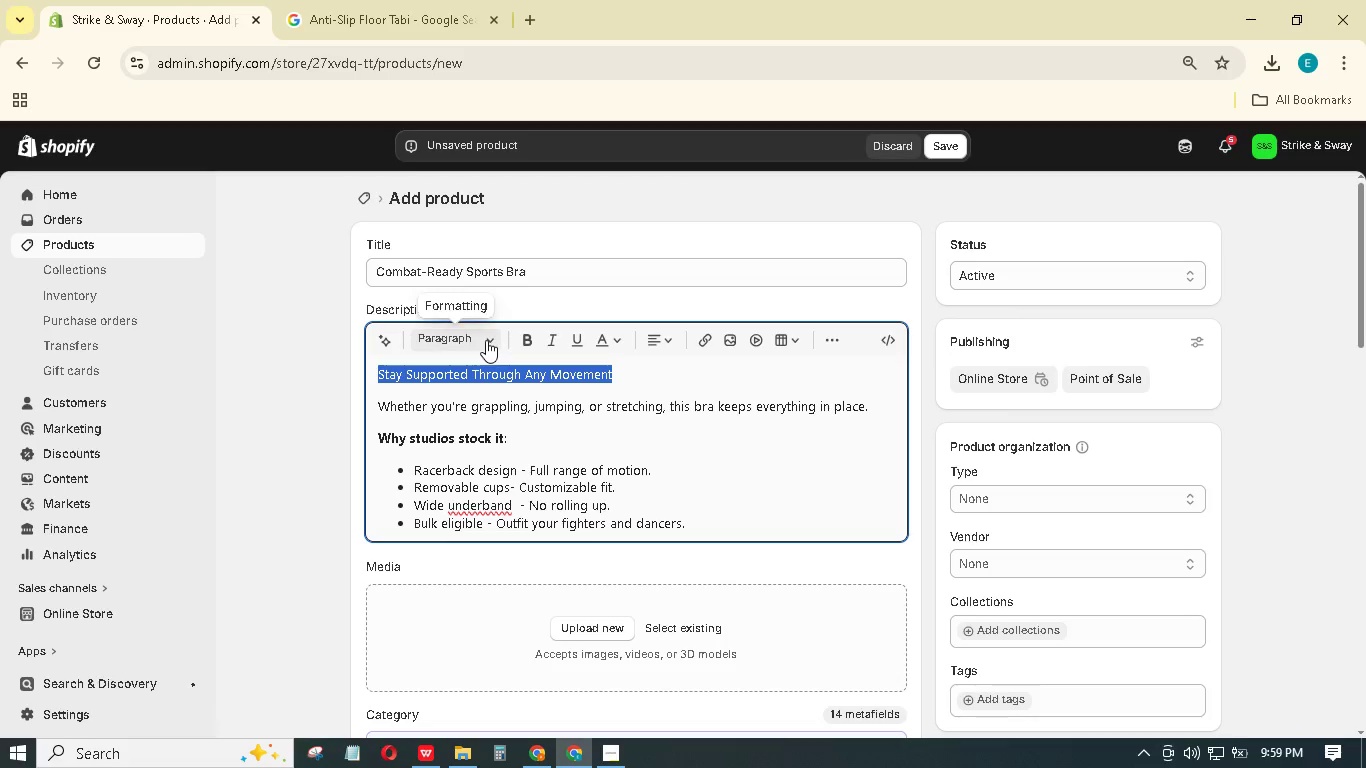 
left_click([486, 340])
 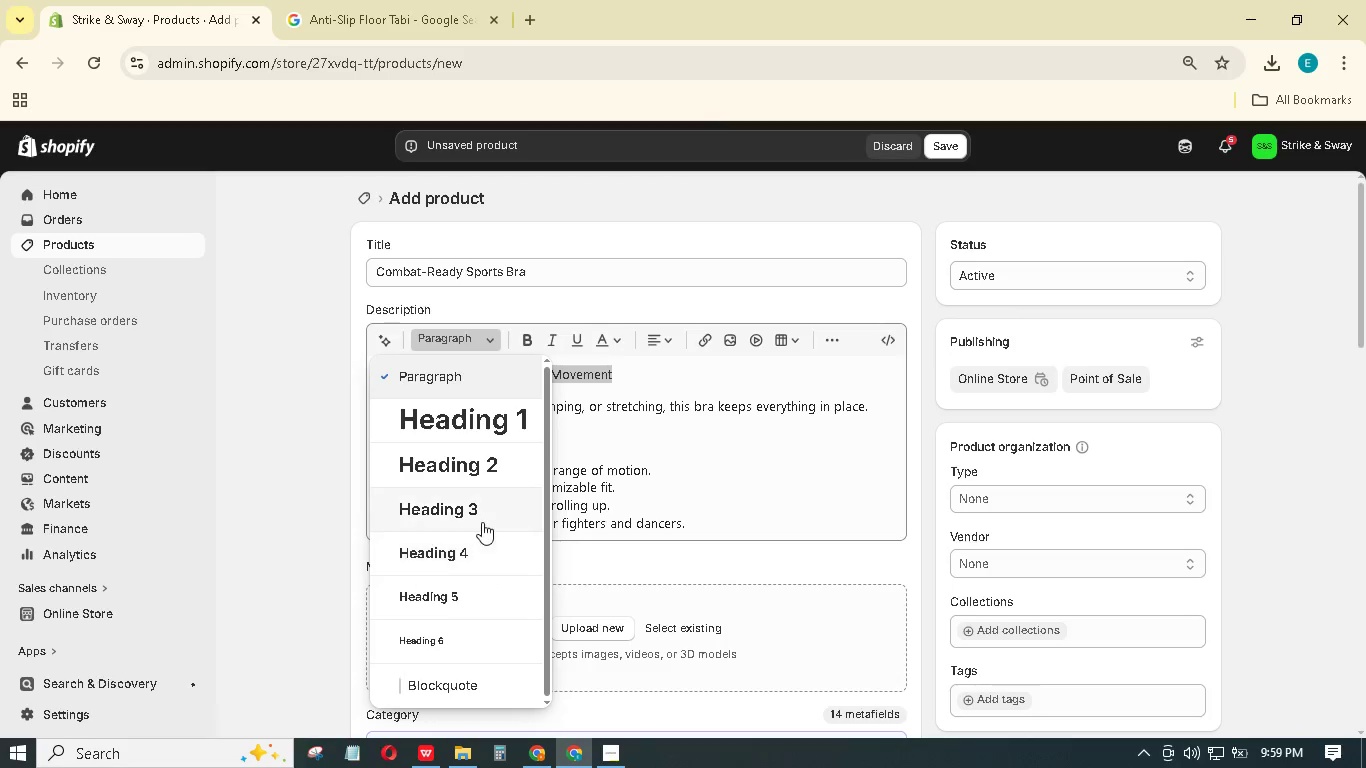 
left_click([485, 511])
 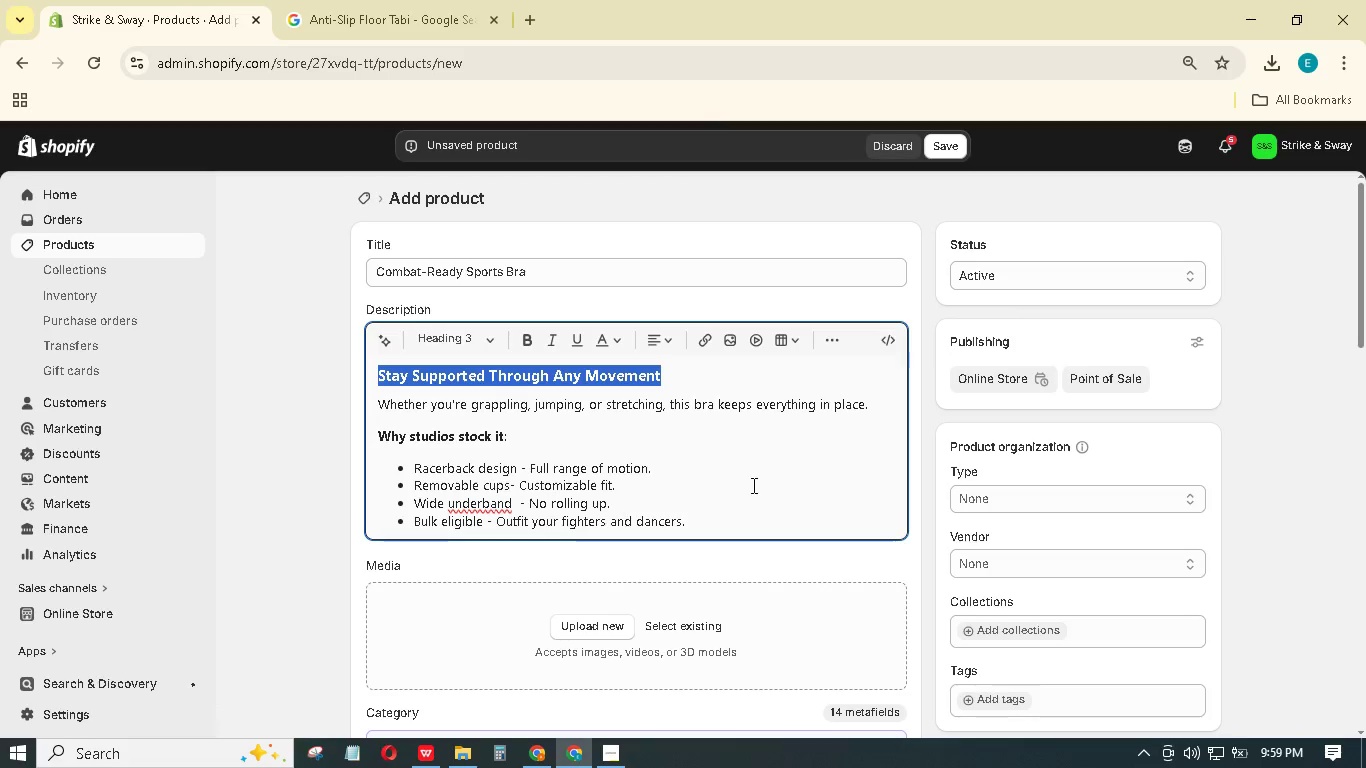 
scroll: coordinate [758, 489], scroll_direction: down, amount: 3.0
 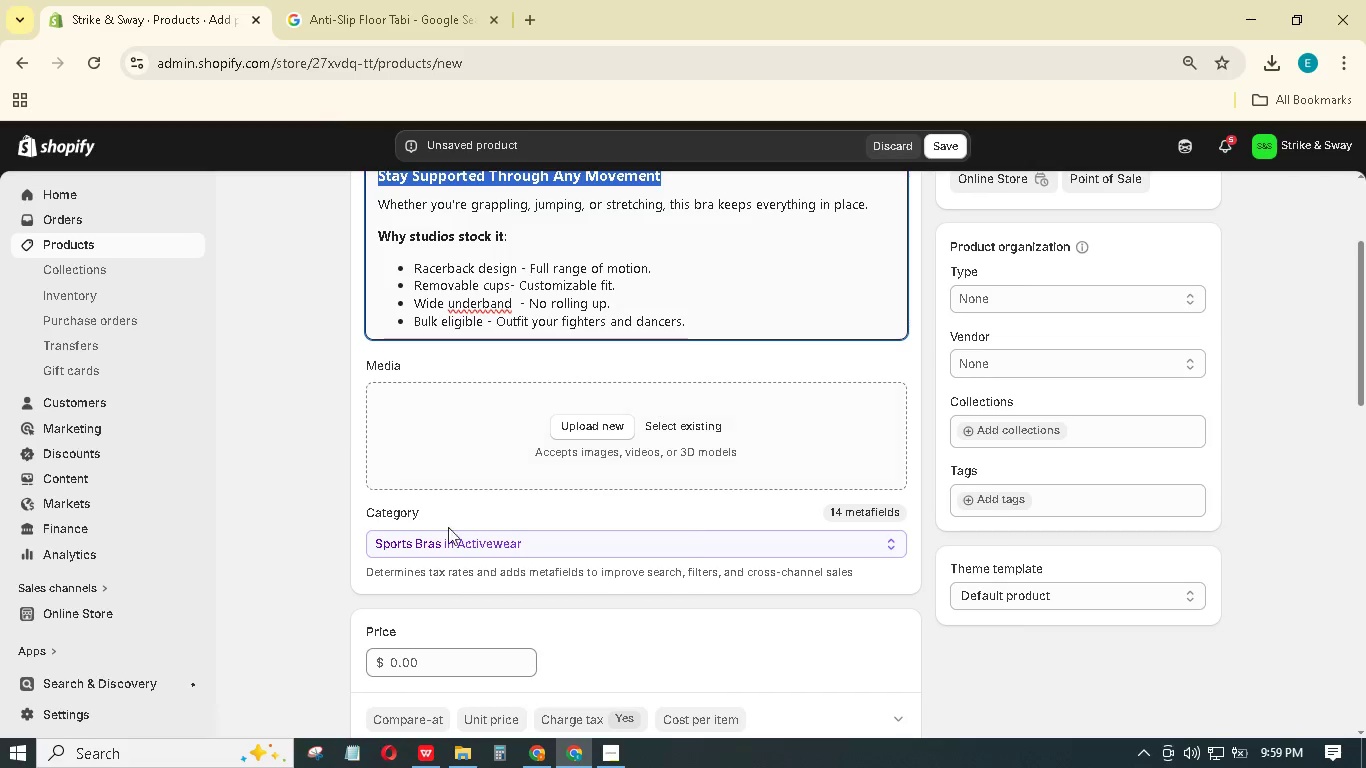 
scroll: coordinate [455, 571], scroll_direction: up, amount: 2.0
 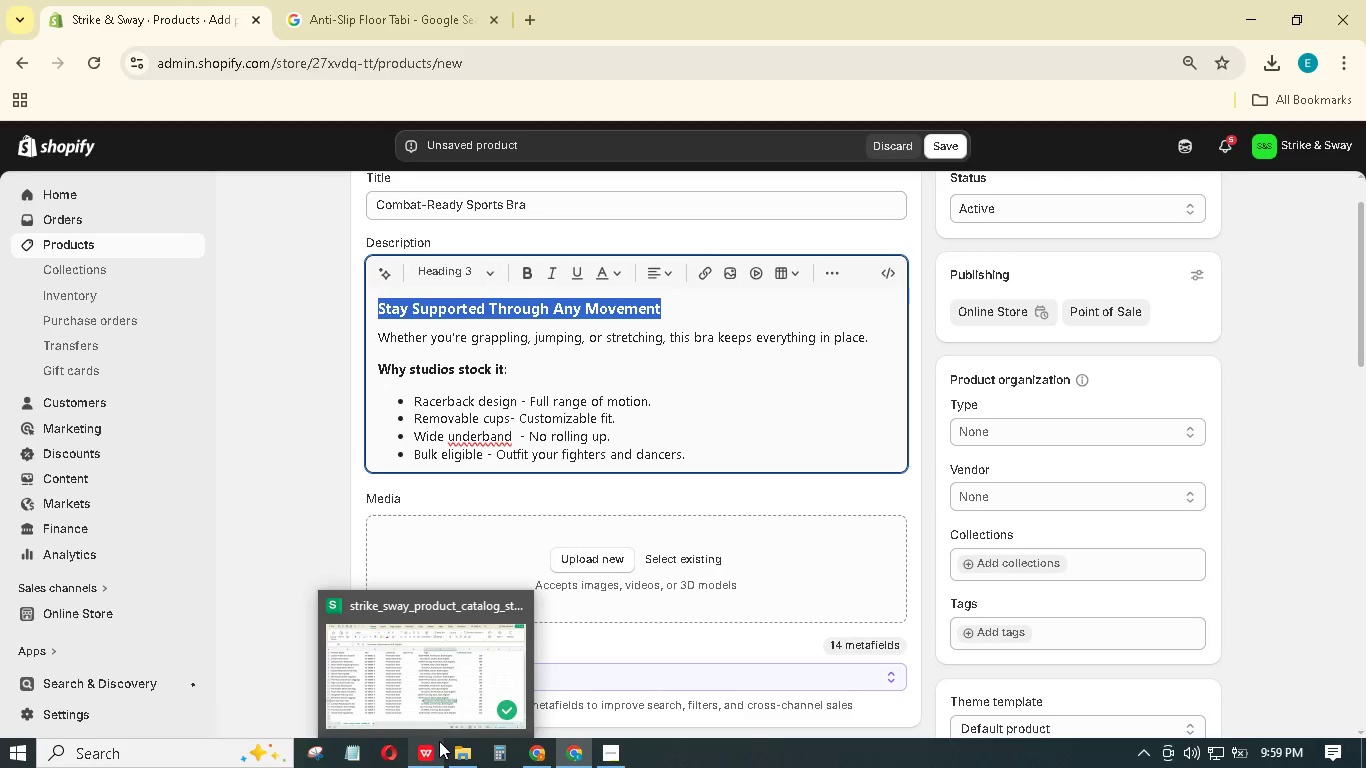 
left_click([438, 745])
 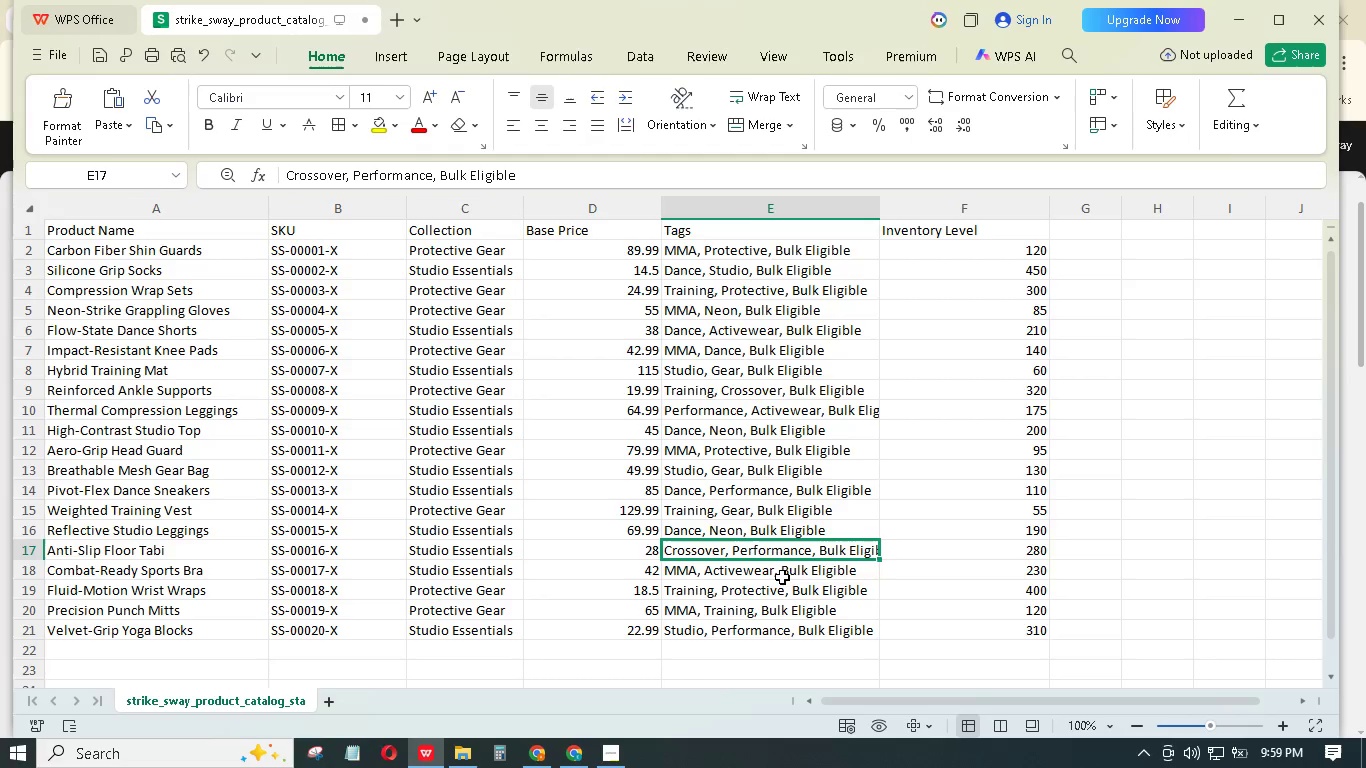 
left_click([783, 571])
 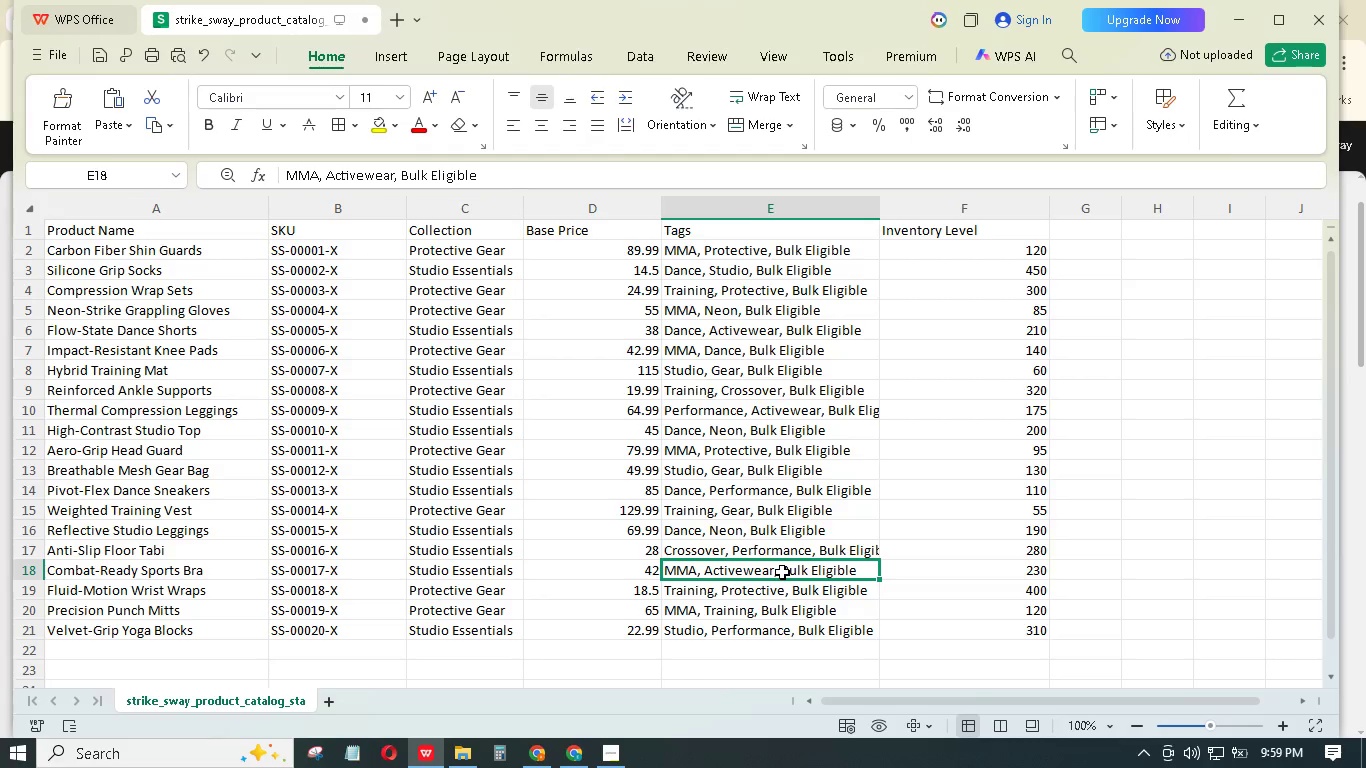 
wait(9.69)
 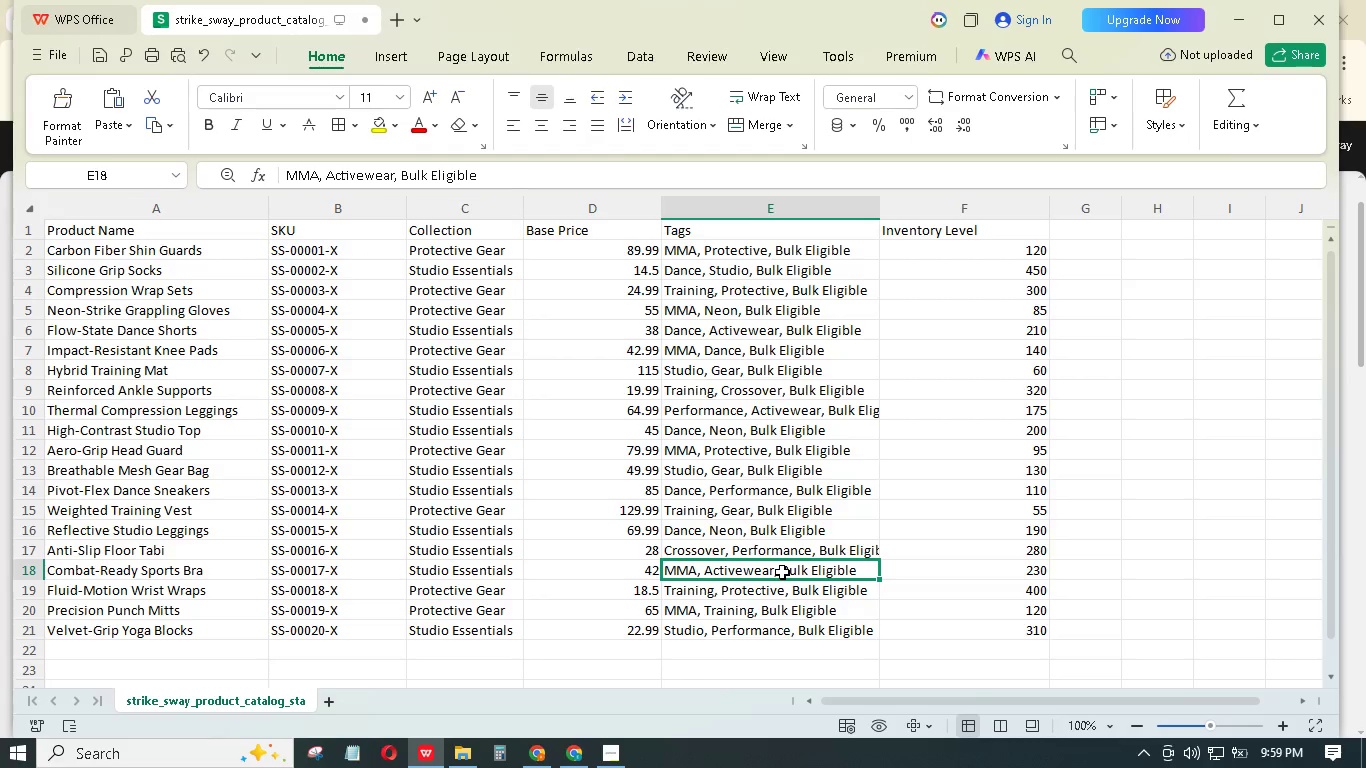 
left_click([1240, 16])
 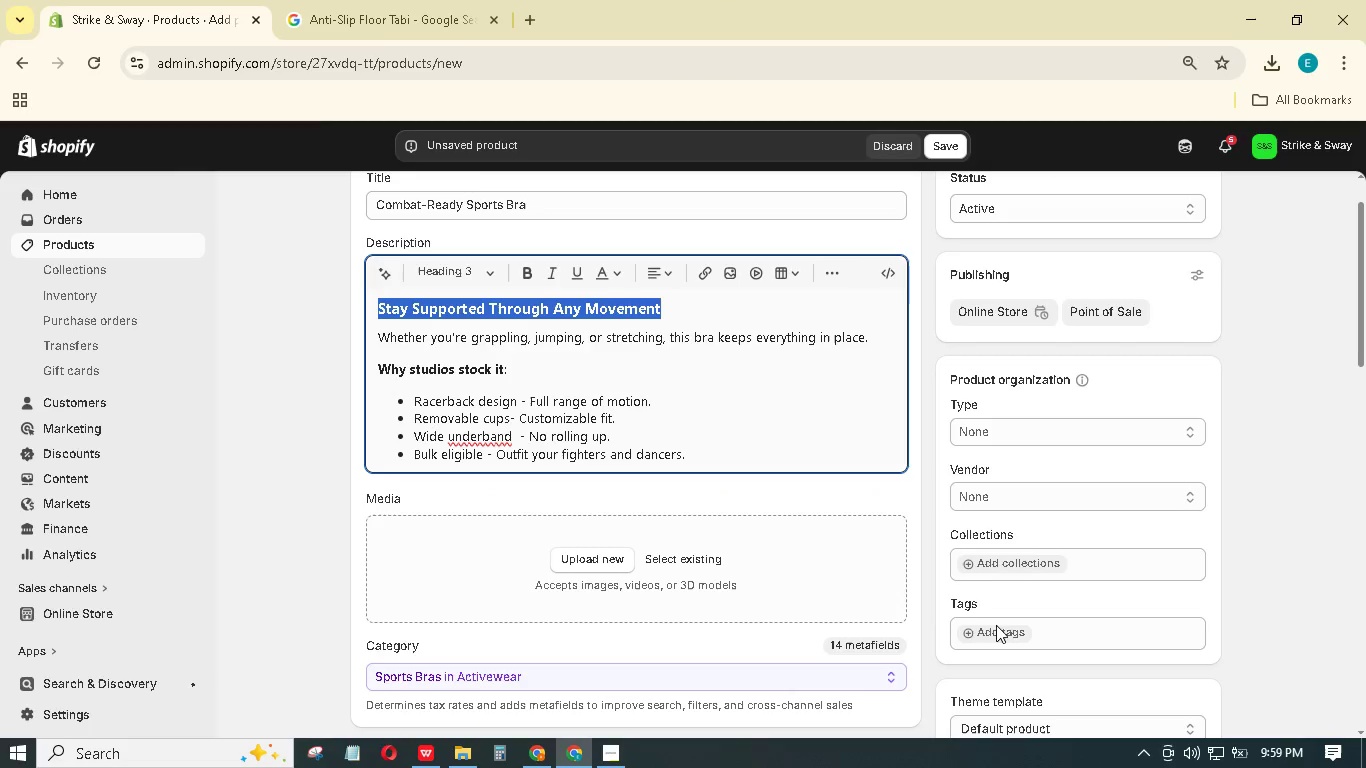 
left_click([985, 641])
 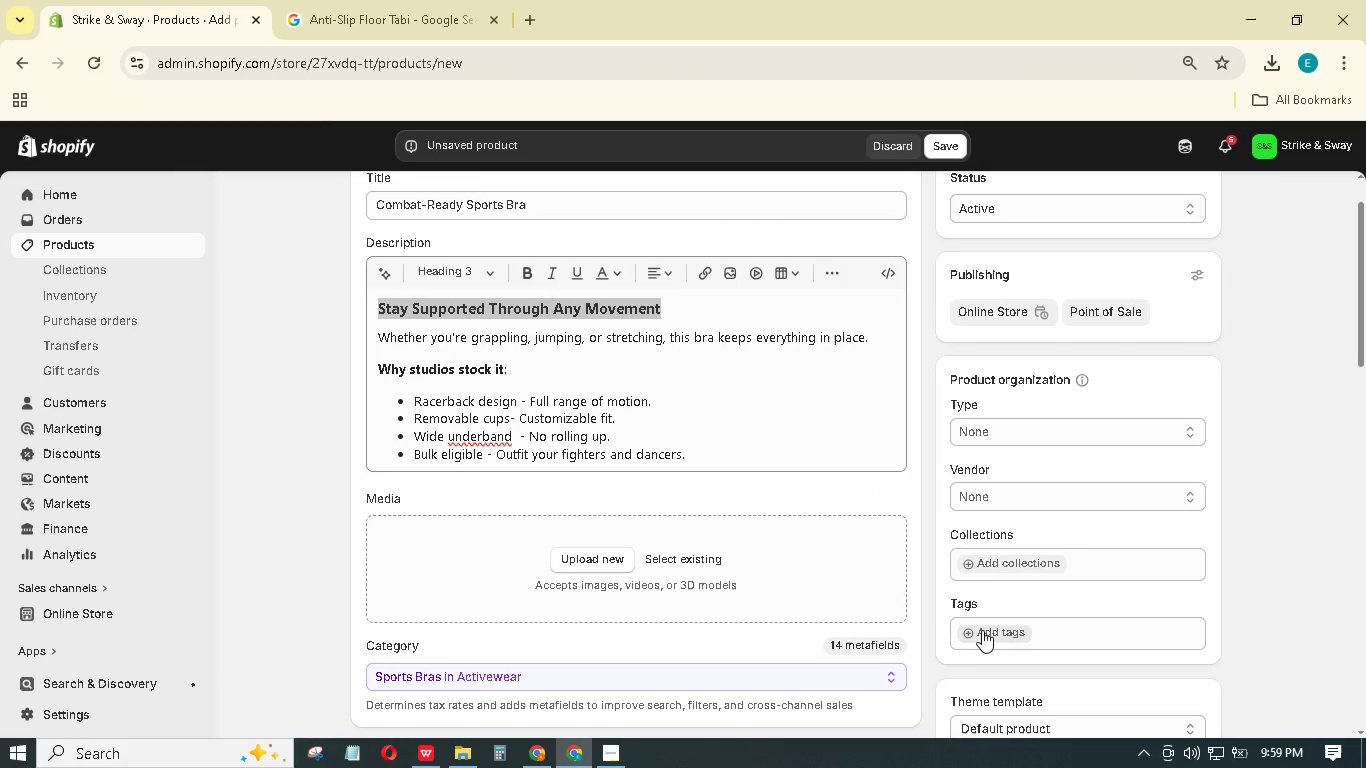 
left_click([983, 629])
 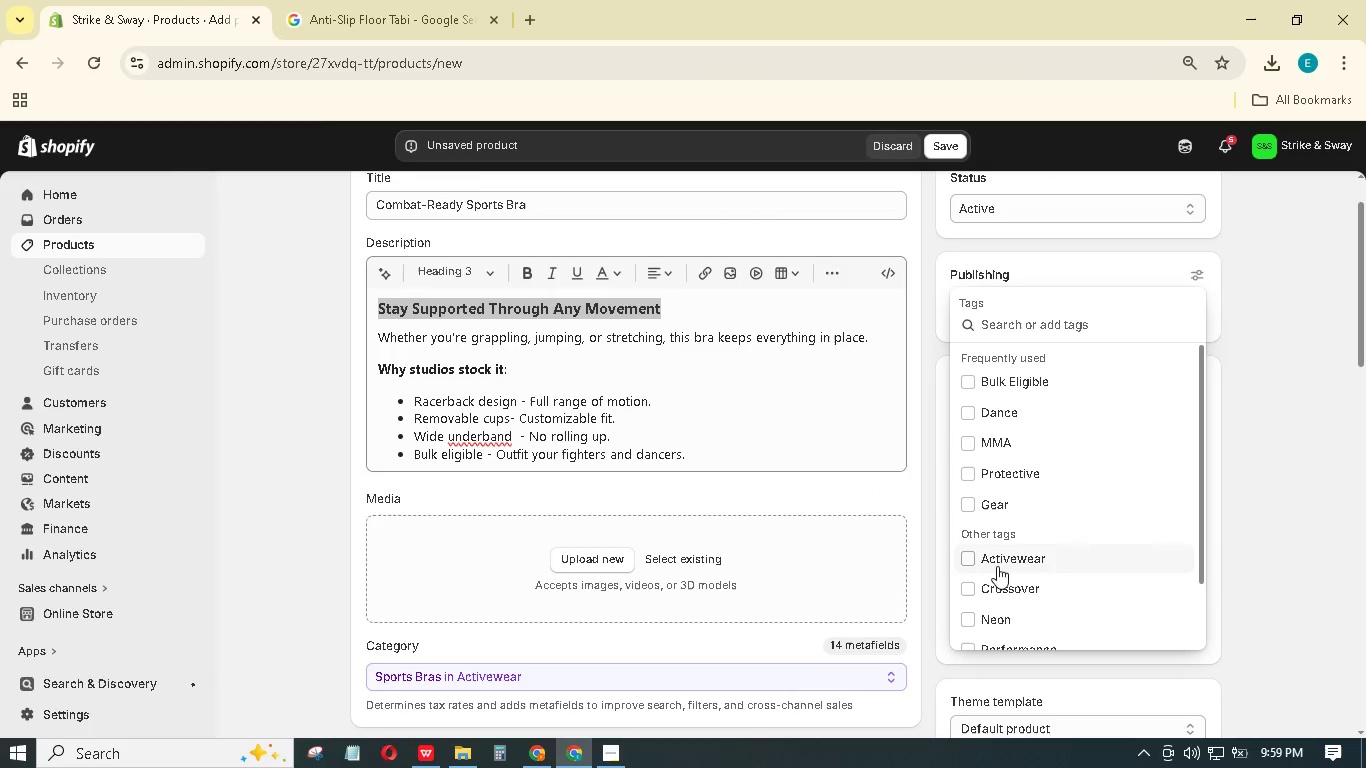 
left_click([999, 564])
 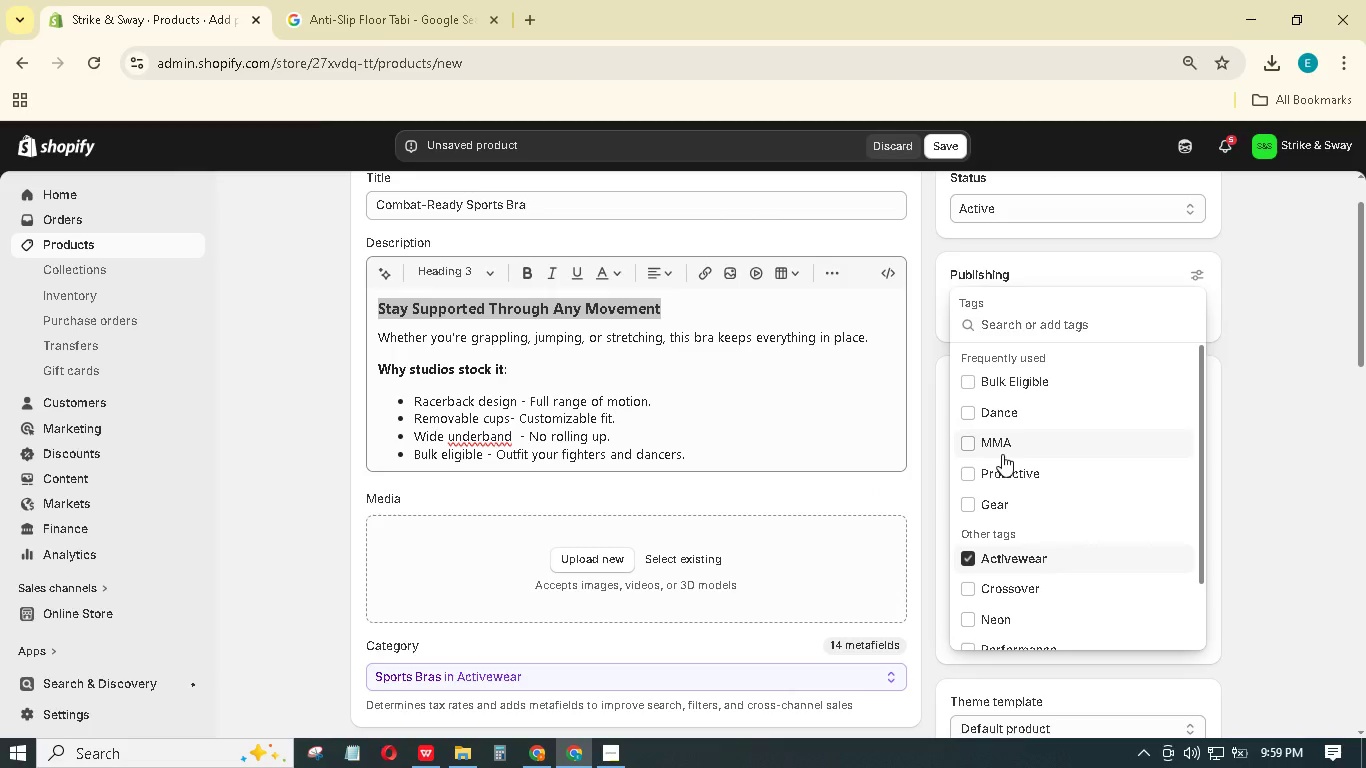 
left_click([1003, 453])
 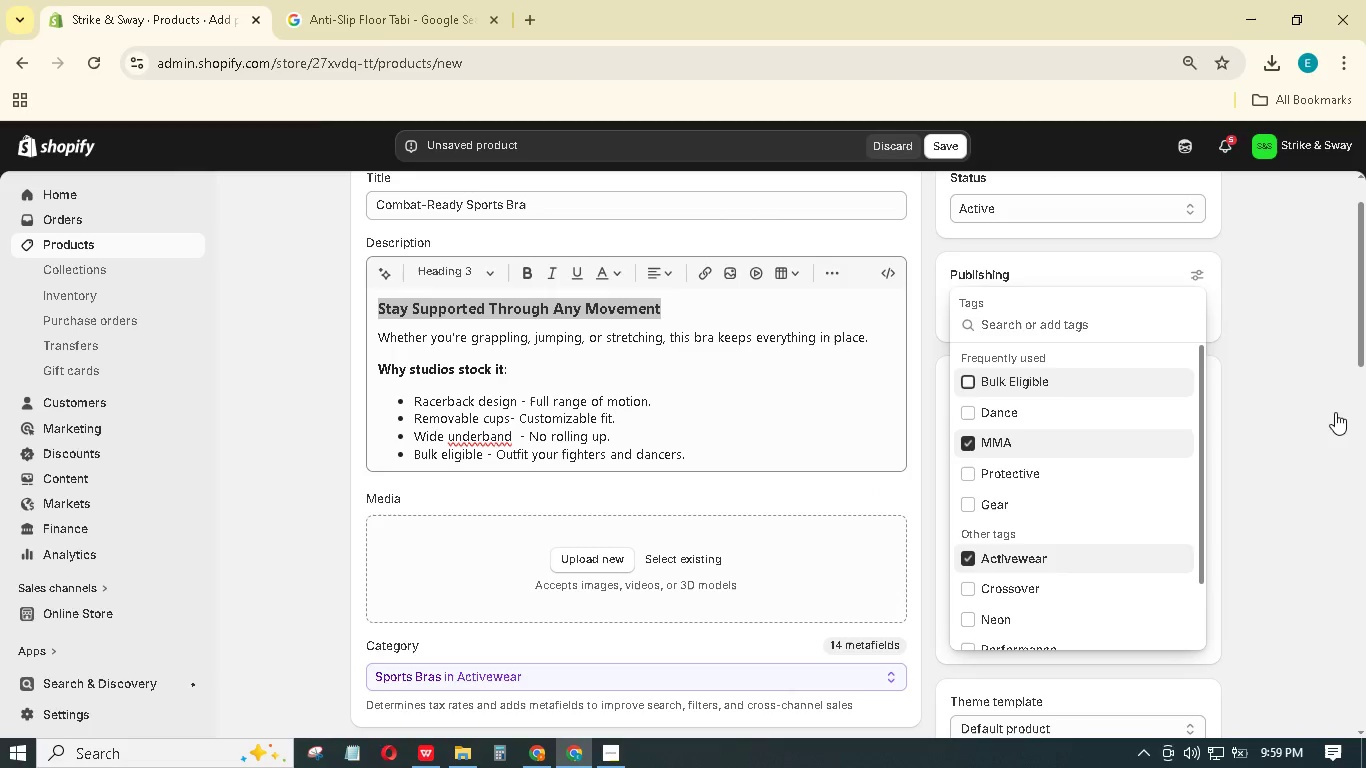 
left_click([1337, 413])
 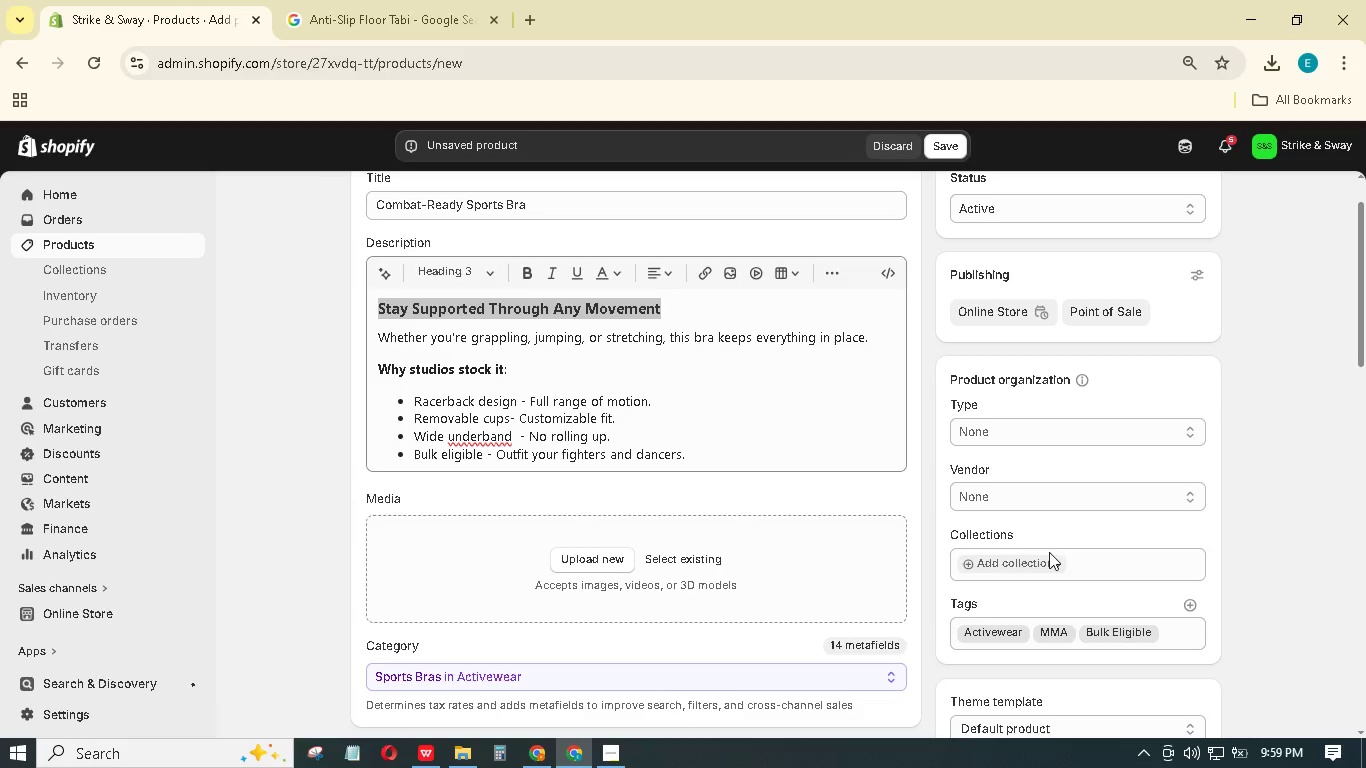 
left_click([1049, 552])
 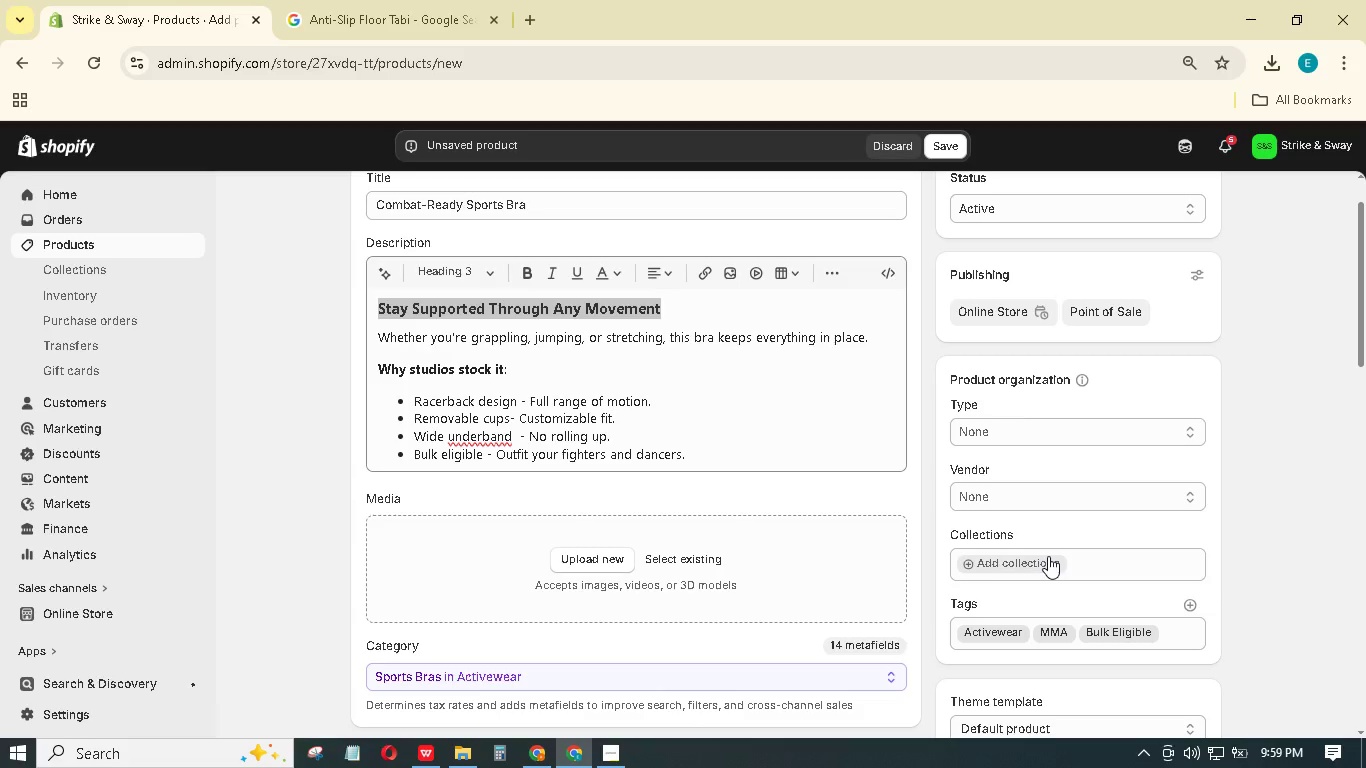 
left_click([1048, 557])
 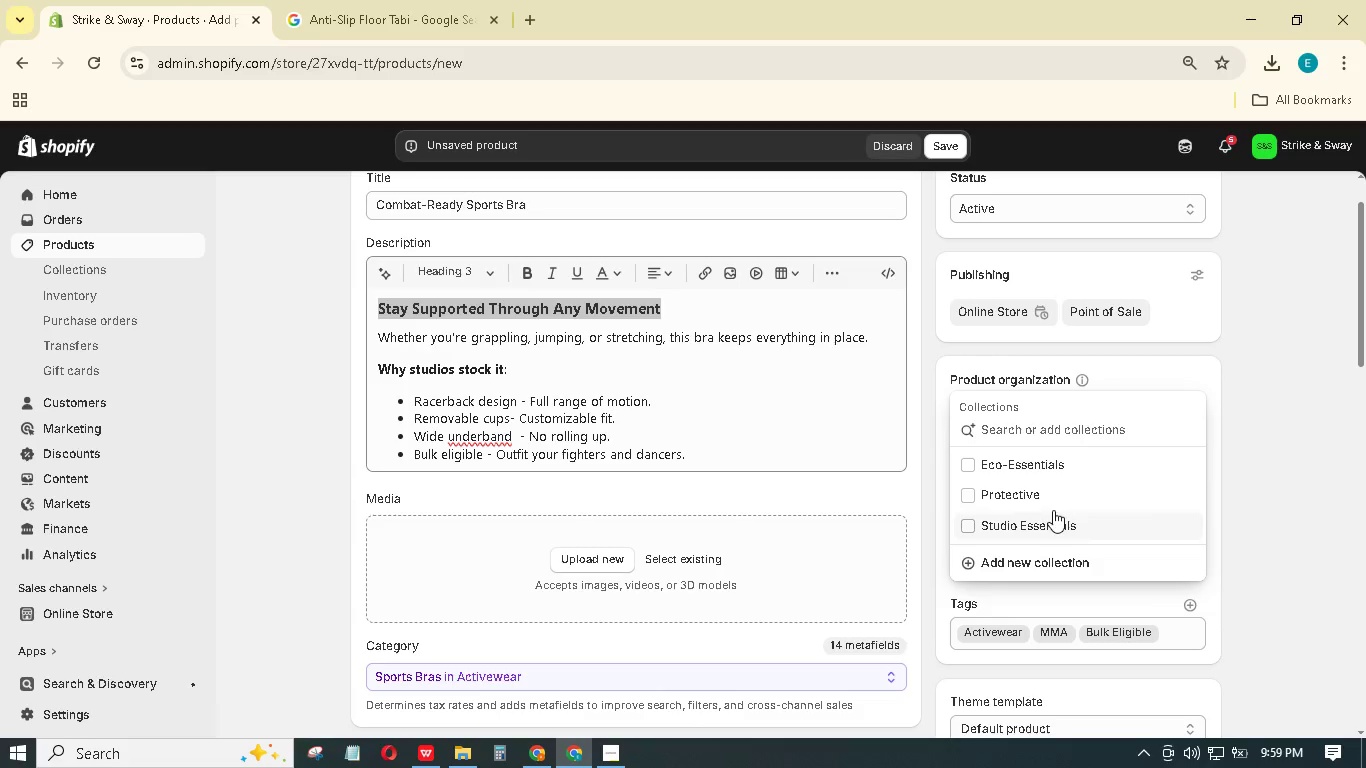 
left_click([1055, 496])
 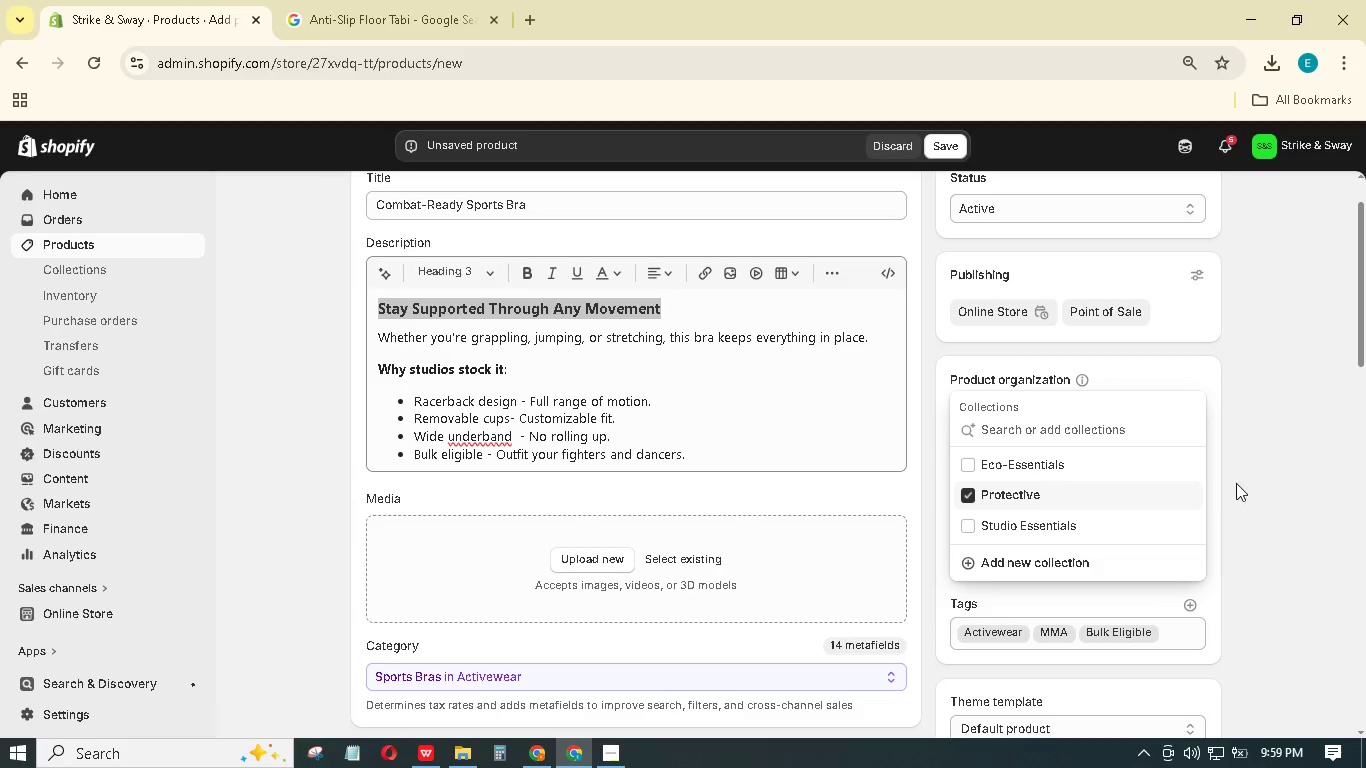 
left_click([1291, 474])
 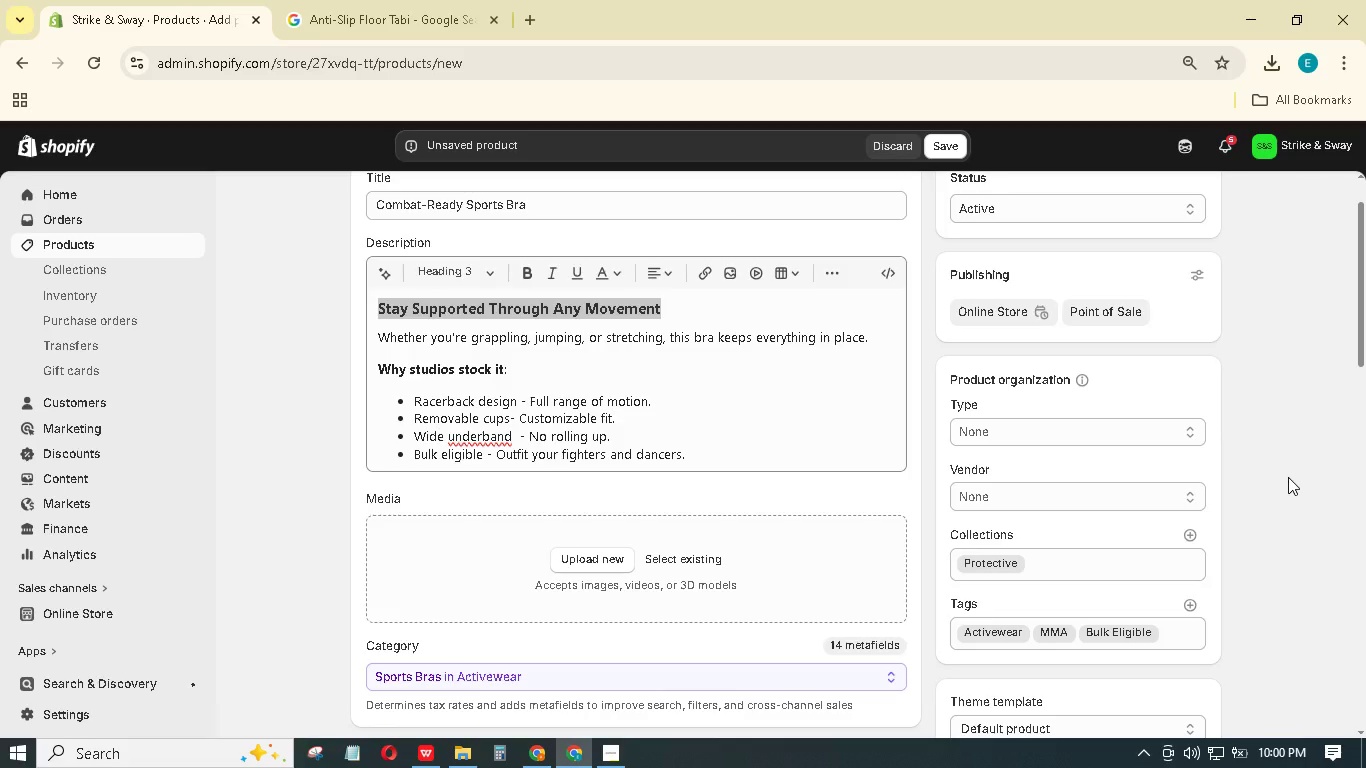 
scroll: coordinate [761, 451], scroll_direction: down, amount: 2.0
 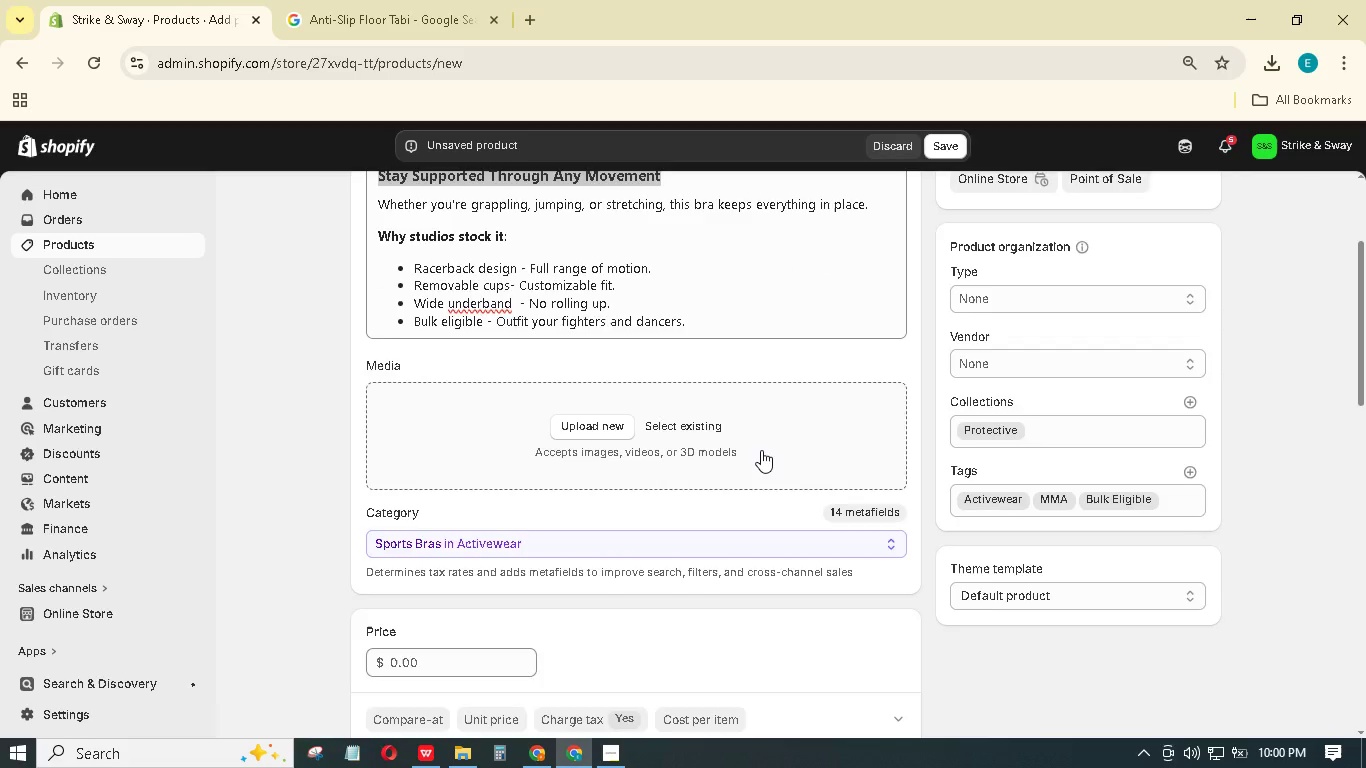 
scroll: coordinate [761, 450], scroll_direction: up, amount: 2.0
 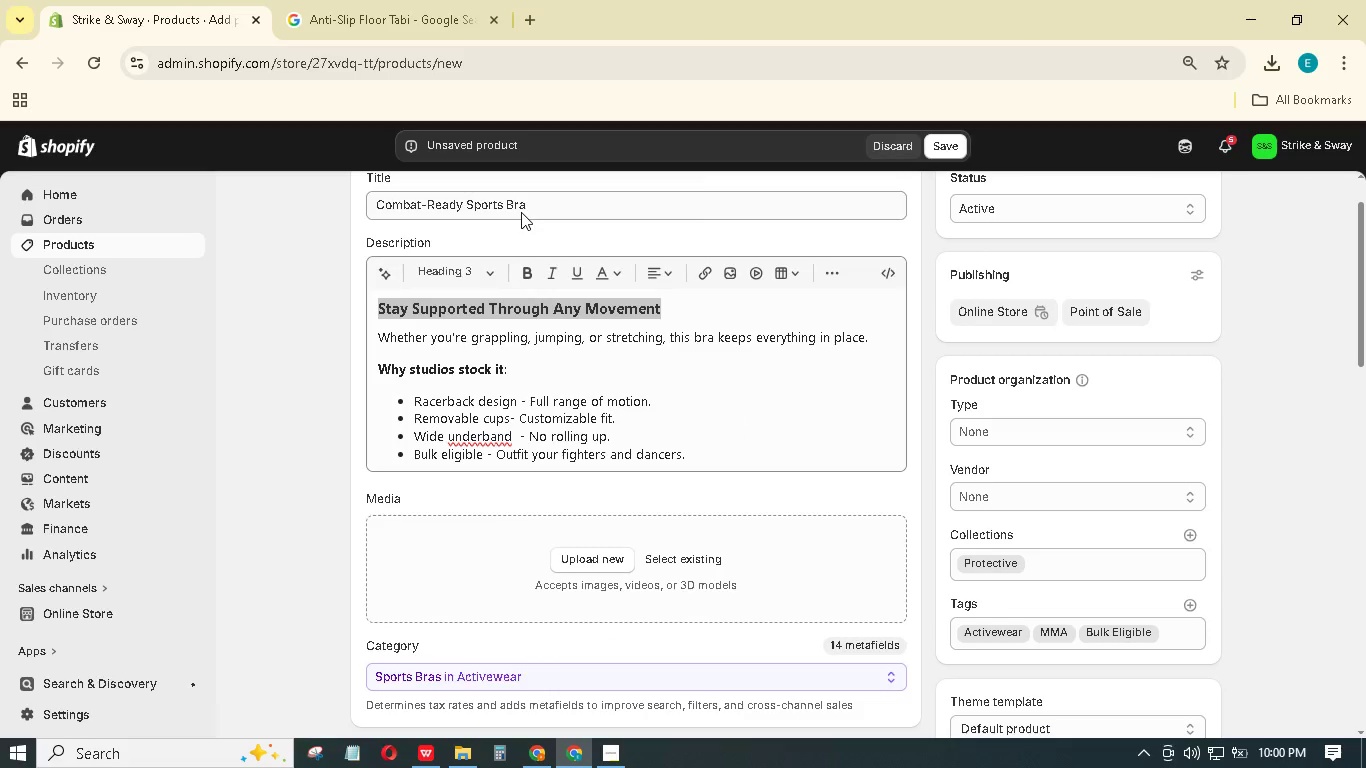 
hold_key(key=A, duration=0.39)
 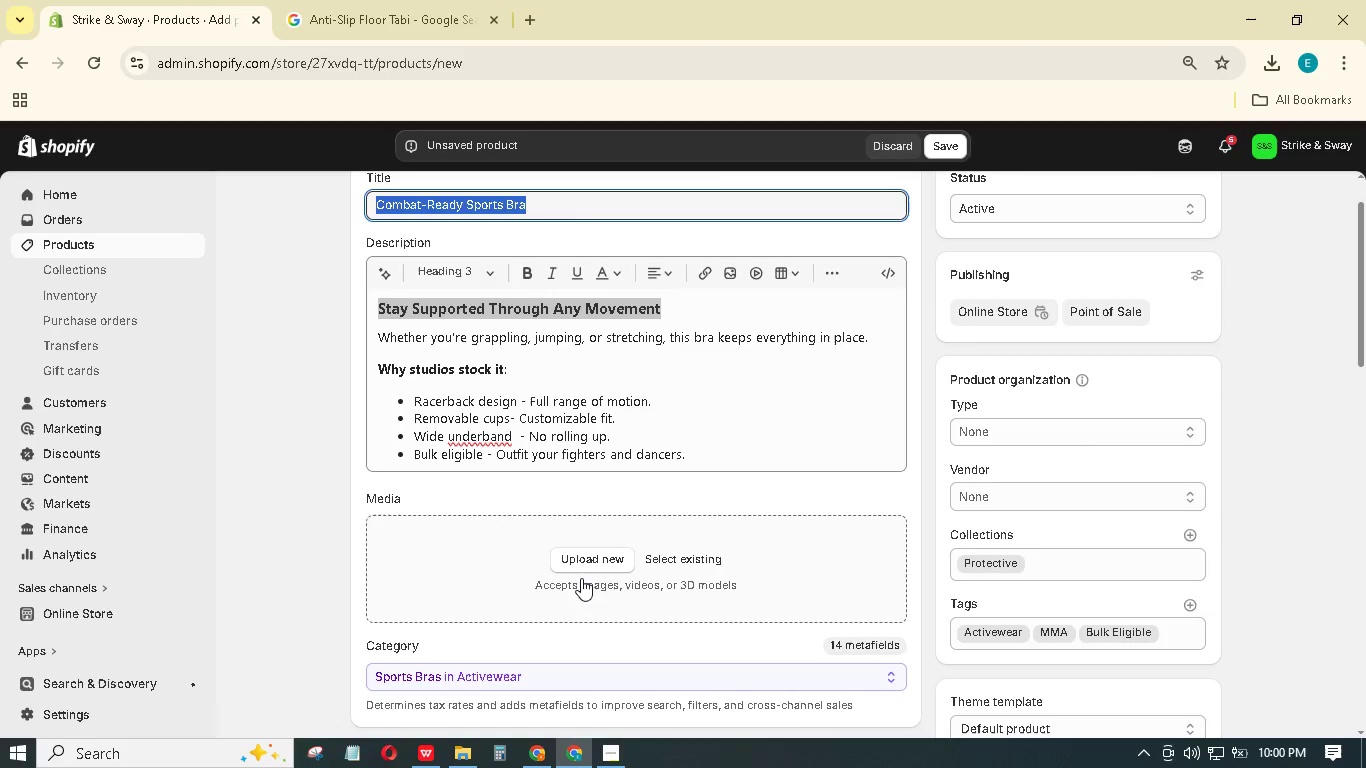 
key(Control+C)
 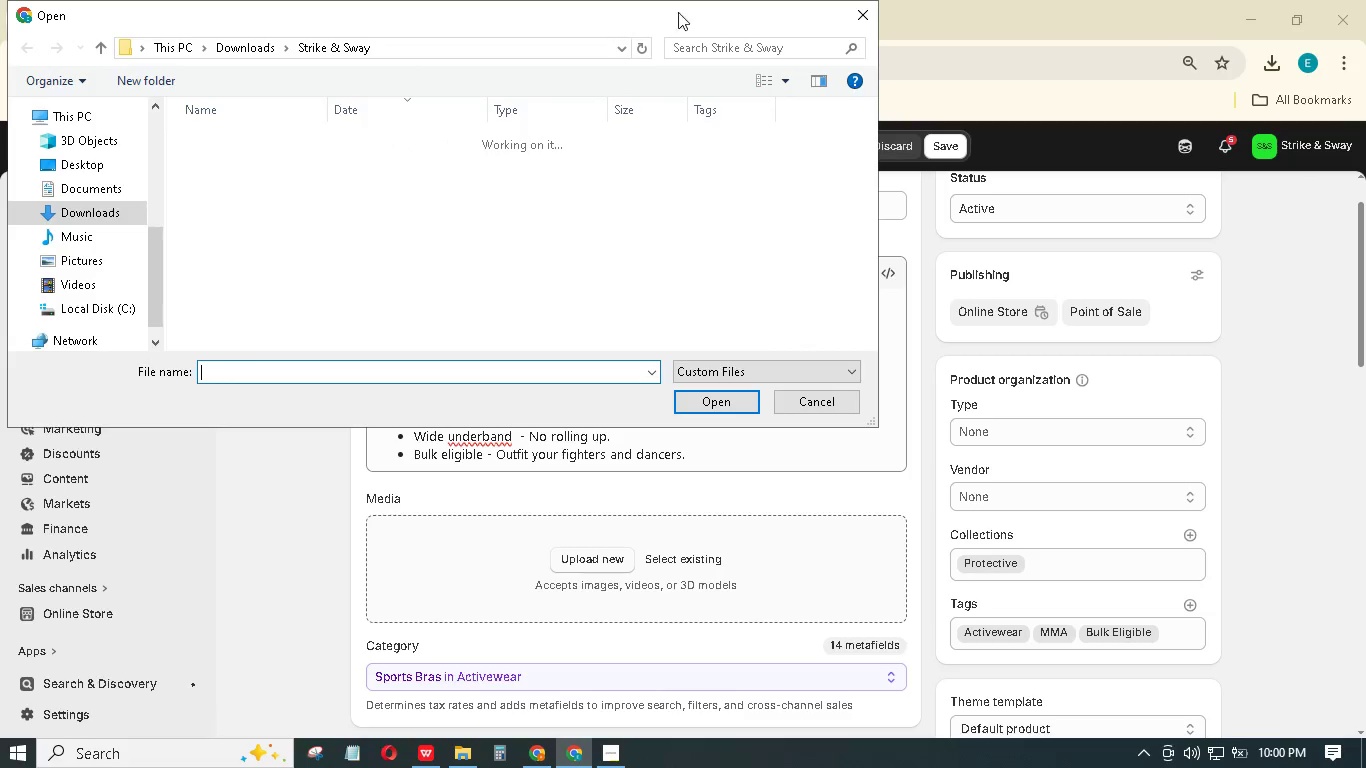 
left_click_drag(start_coordinate=[867, 5], to_coordinate=[842, 0])
 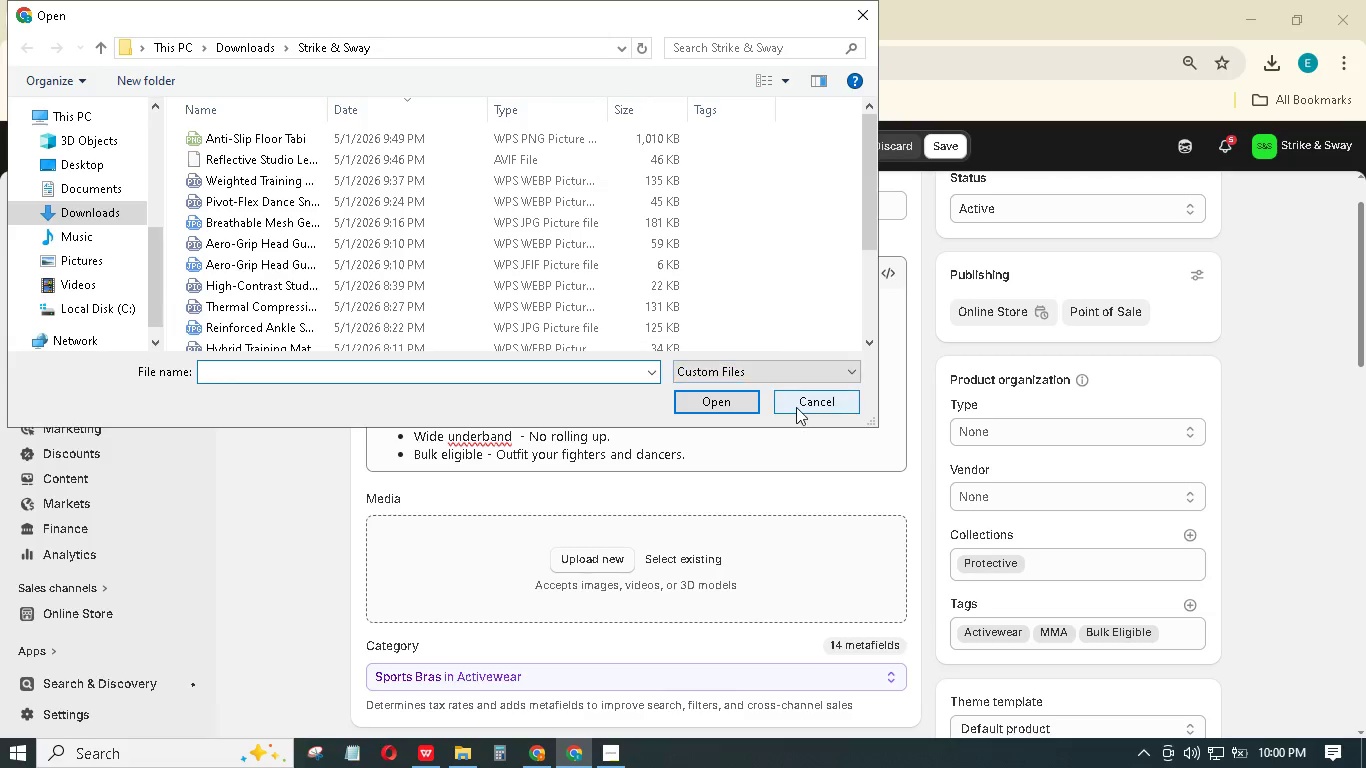 
left_click([795, 407])
 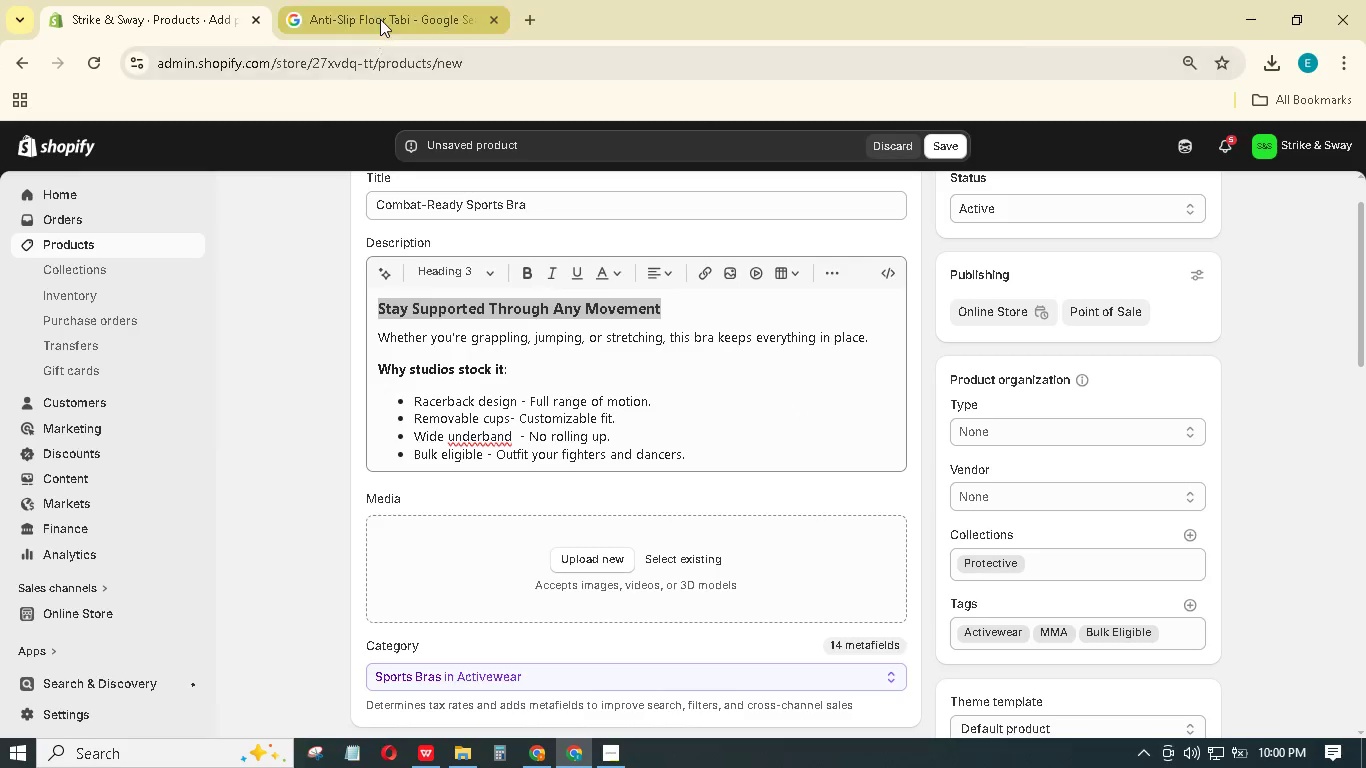 
left_click([381, 18])
 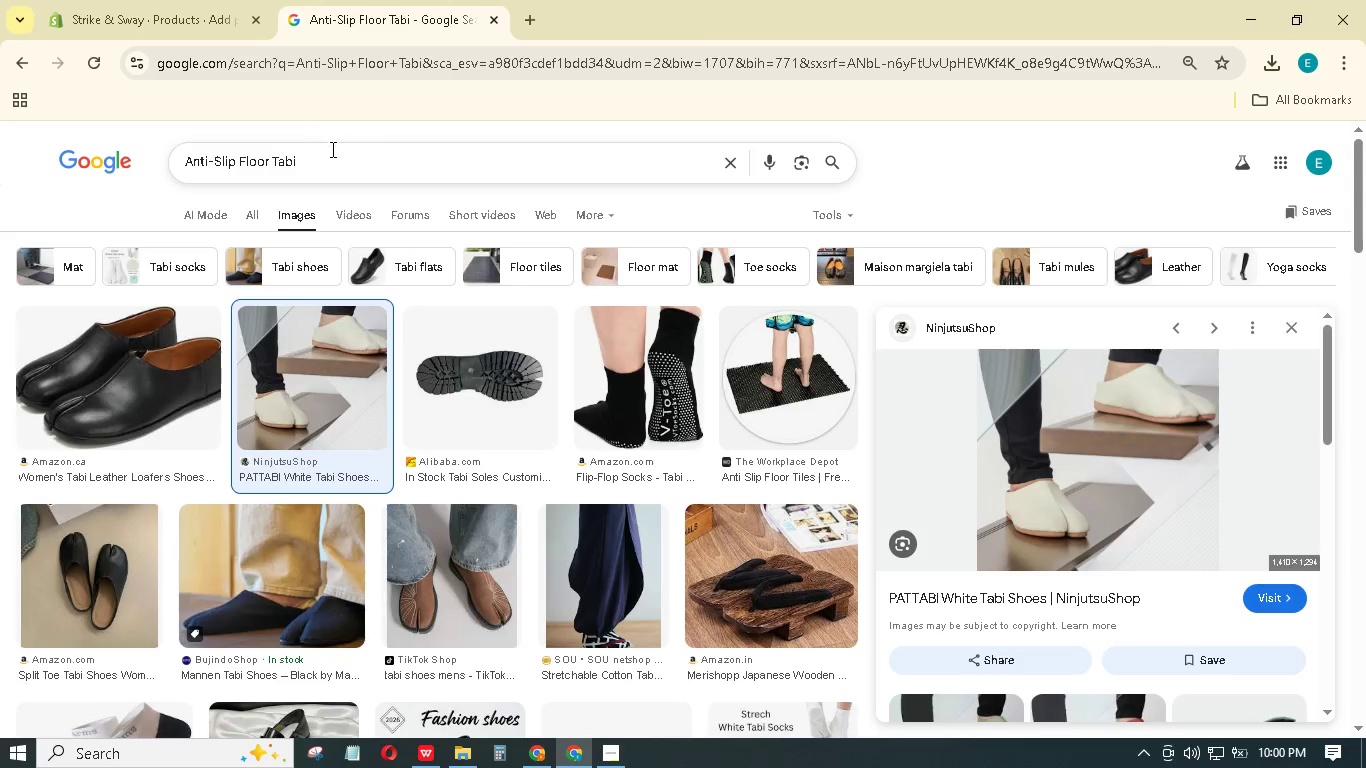 
left_click([333, 150])
 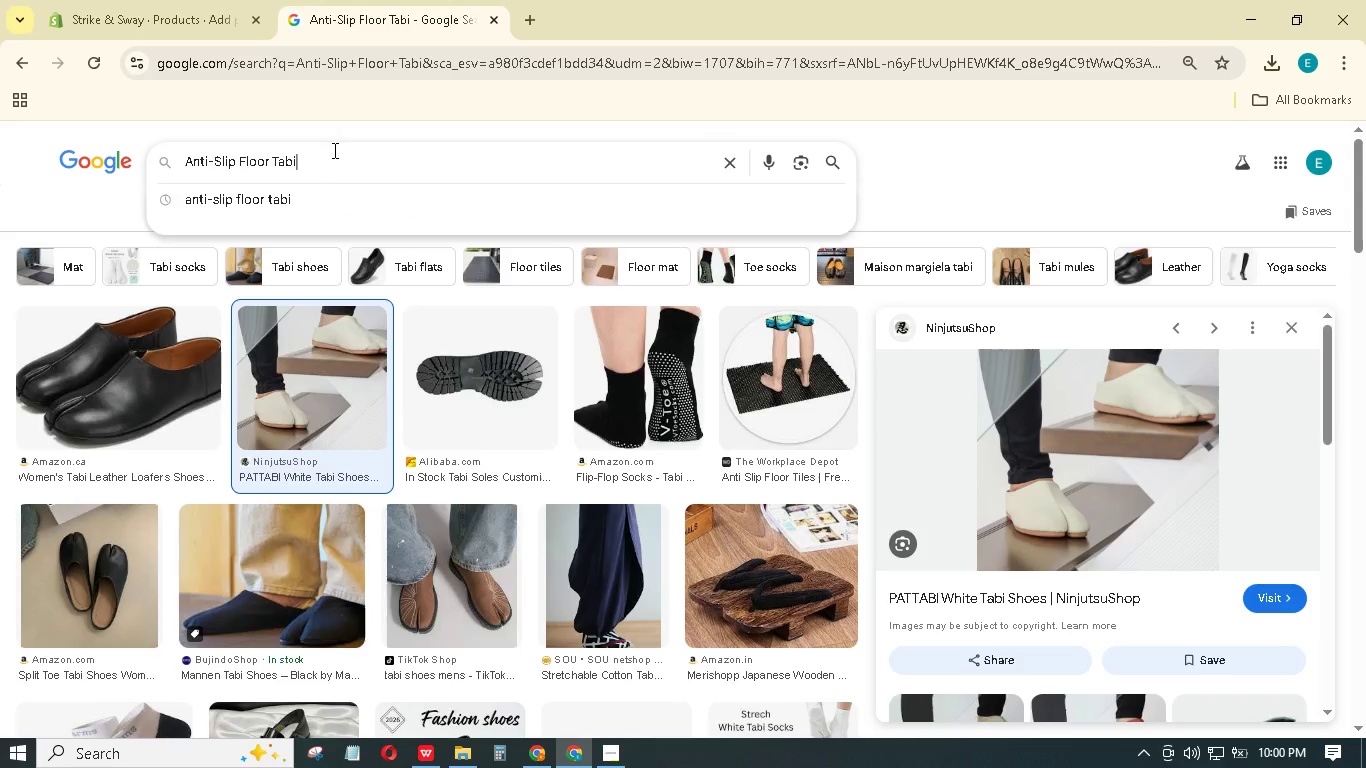 
key(Control+A)
 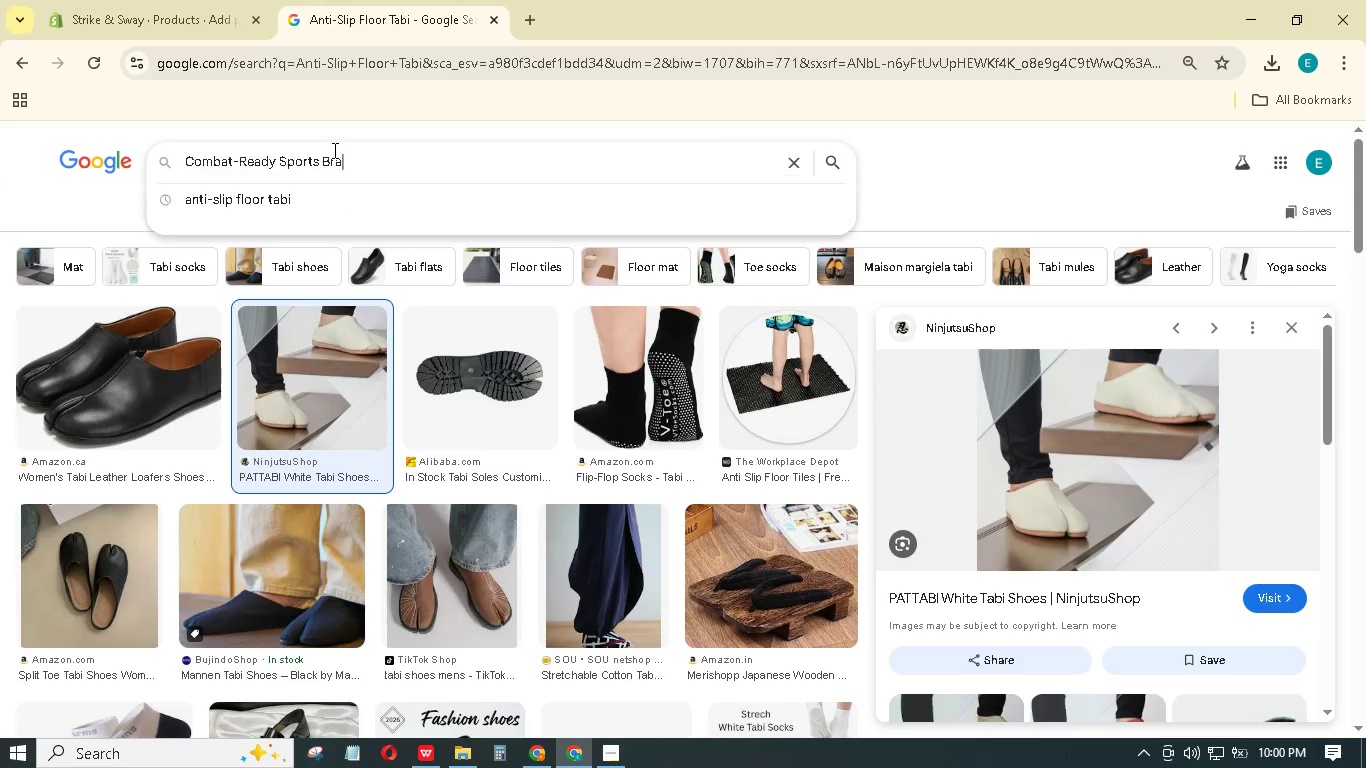 
key(Control+V)
 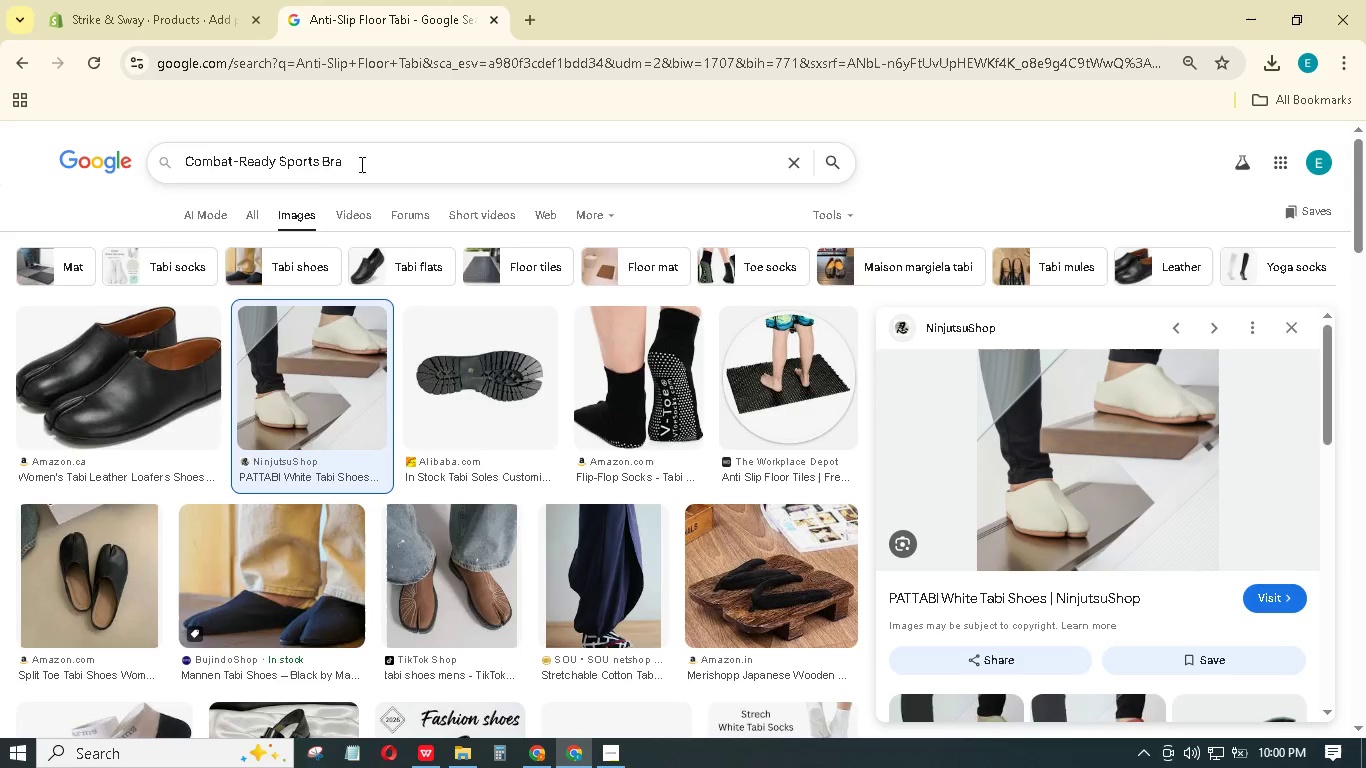 
key(Enter)
 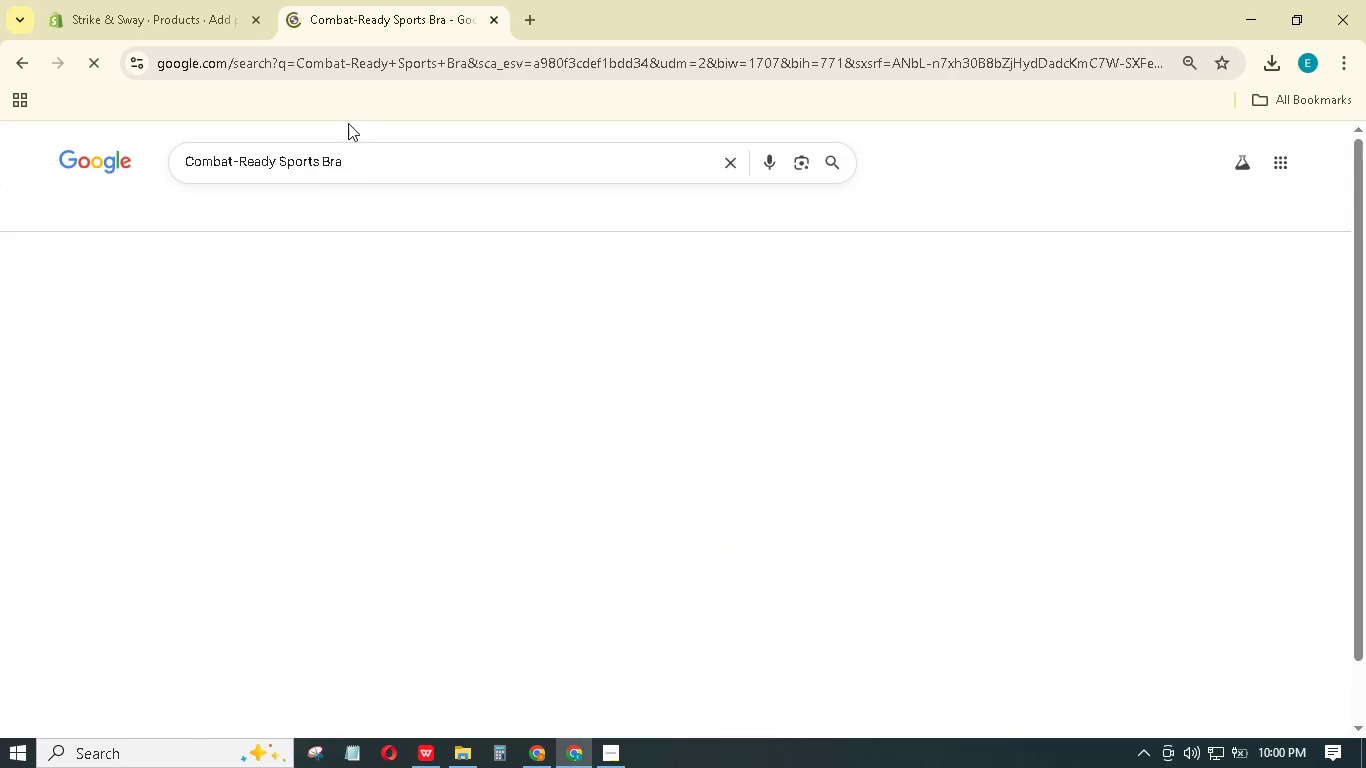 
mouse_move([332, 143])
 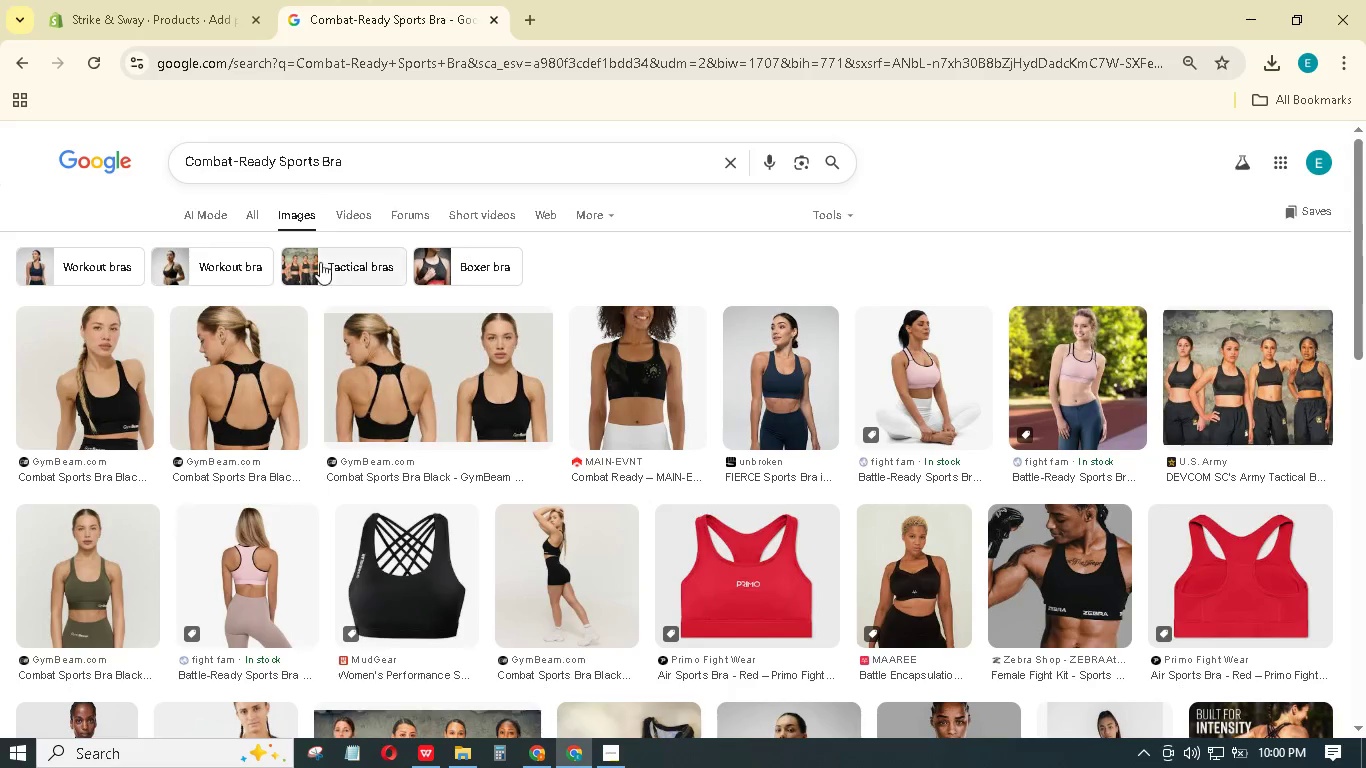 
scroll: coordinate [451, 411], scroll_direction: down, amount: 6.0
 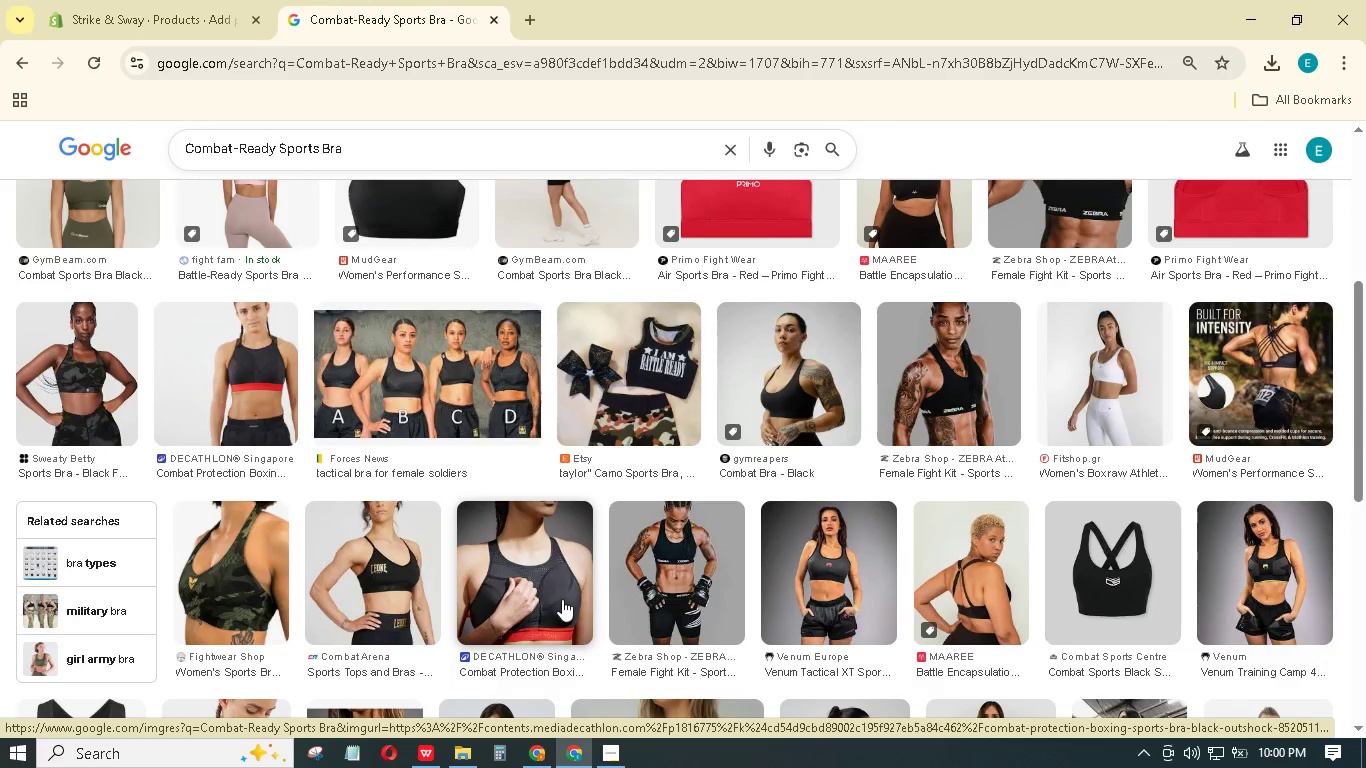 
mouse_move([852, 547])
 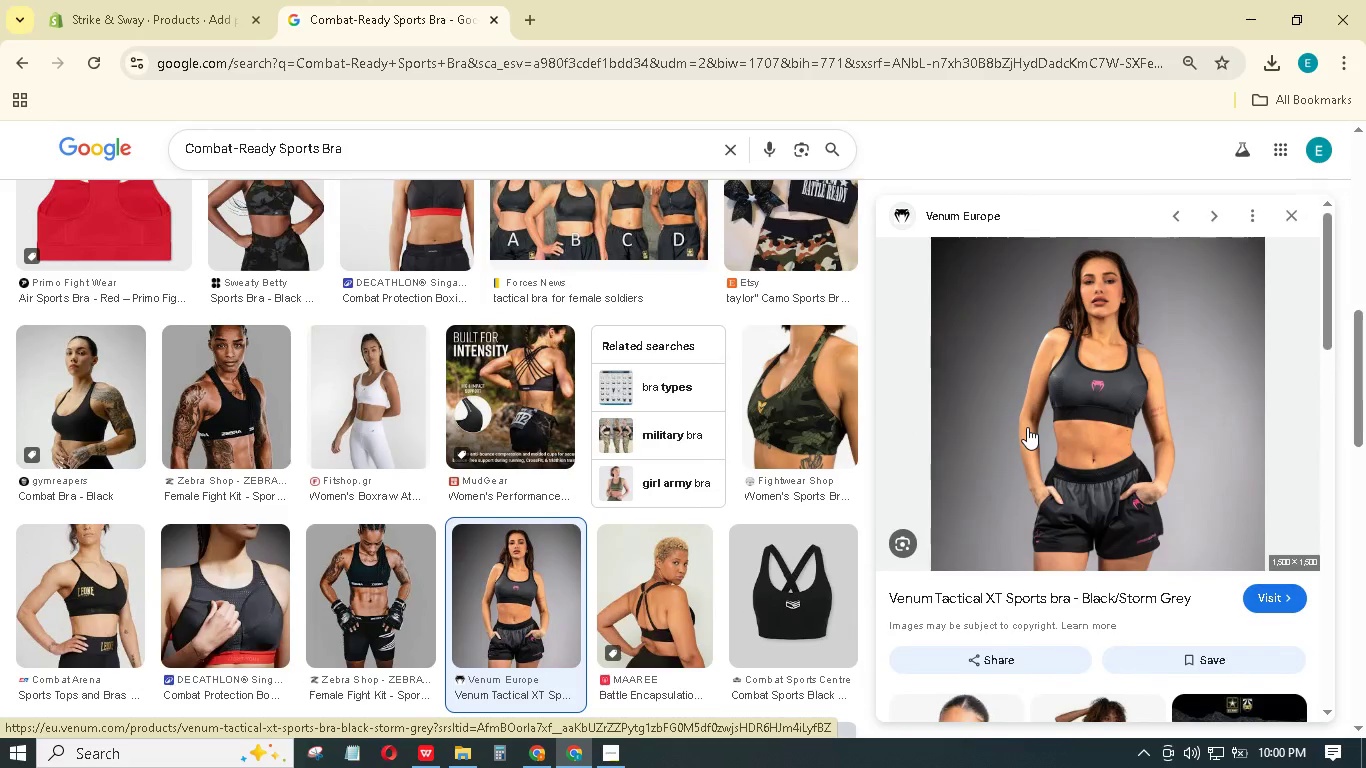 
right_click([1056, 375])
 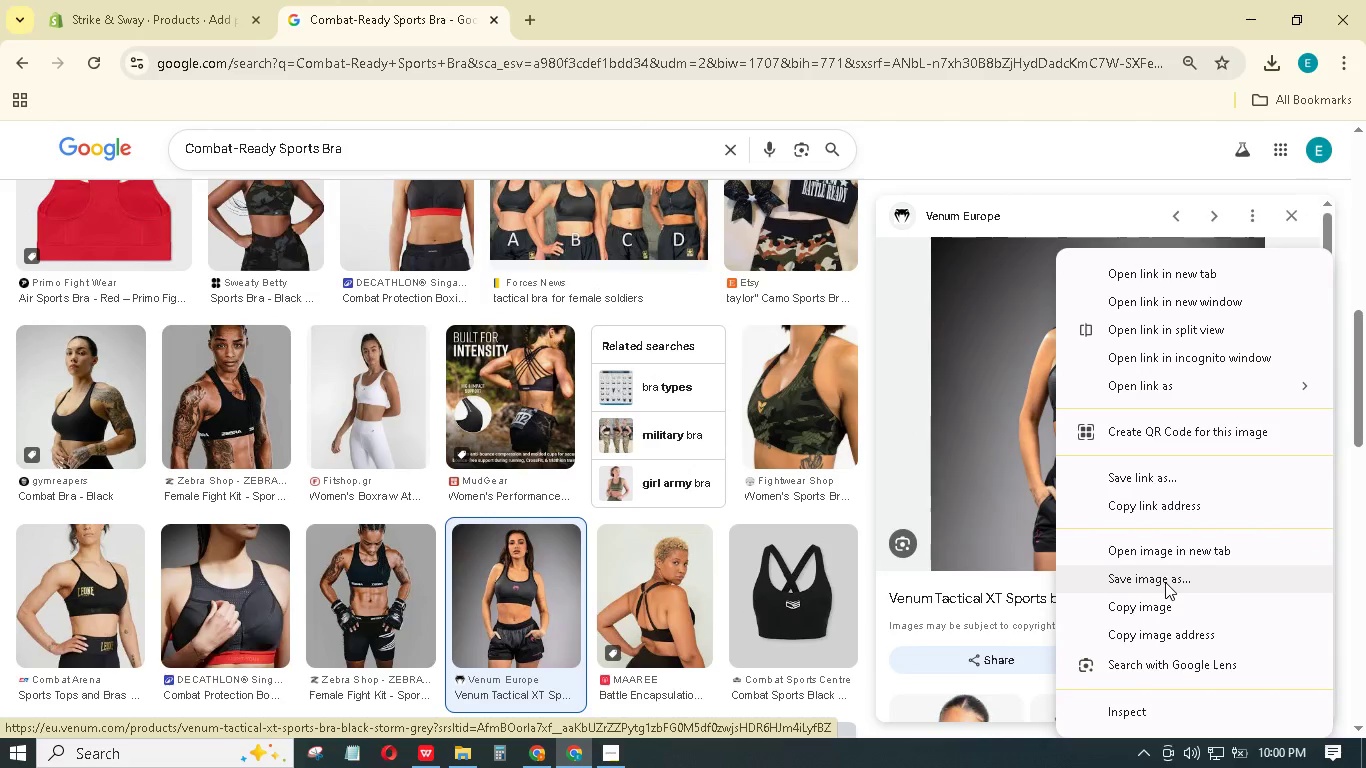 
left_click([1162, 583])
 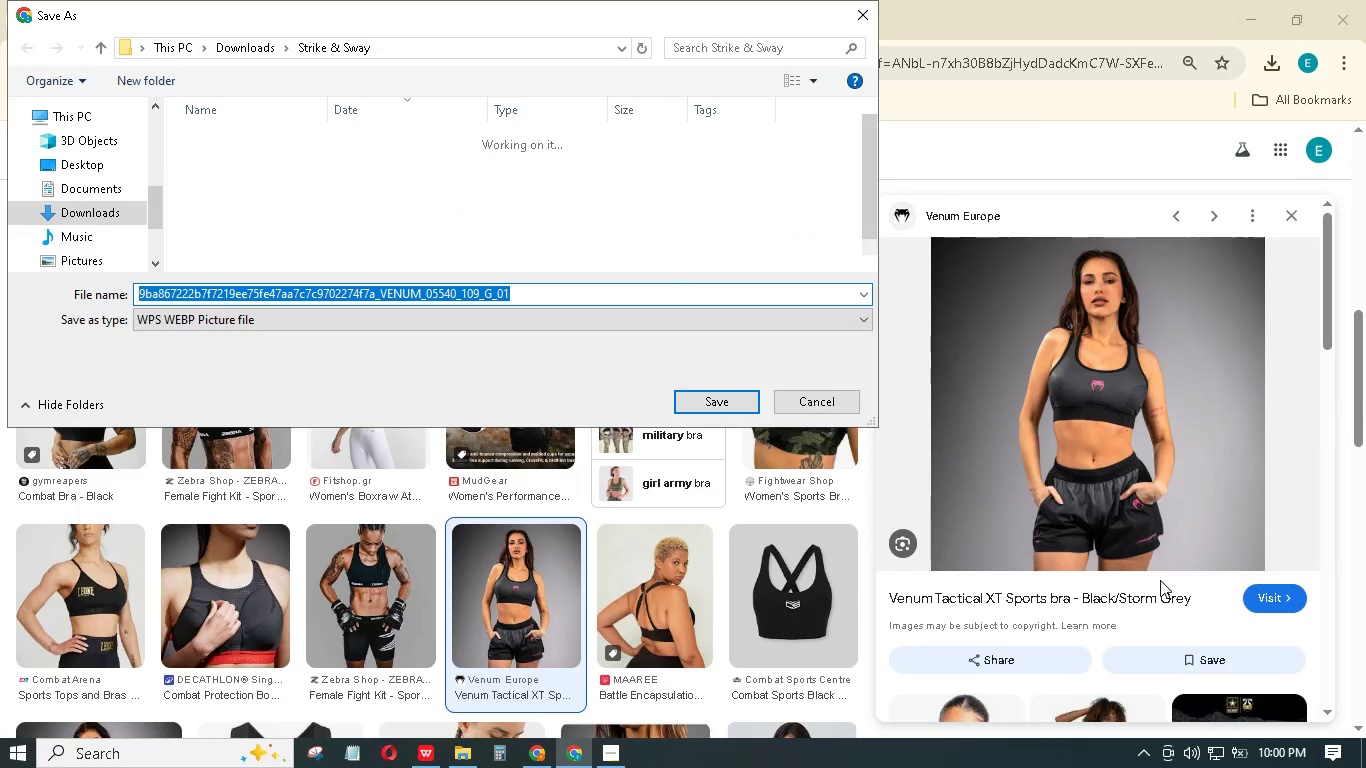 
key(Control+V)
 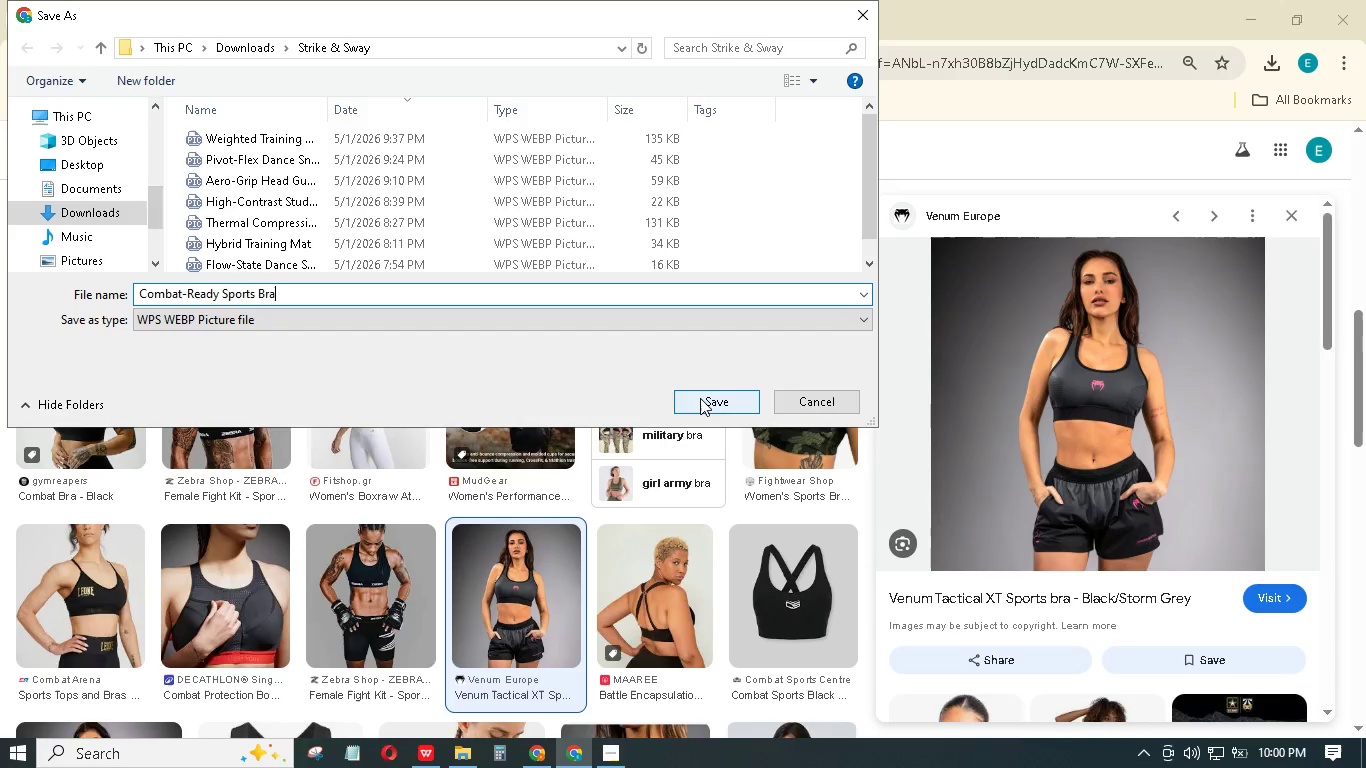 
left_click([711, 401])
 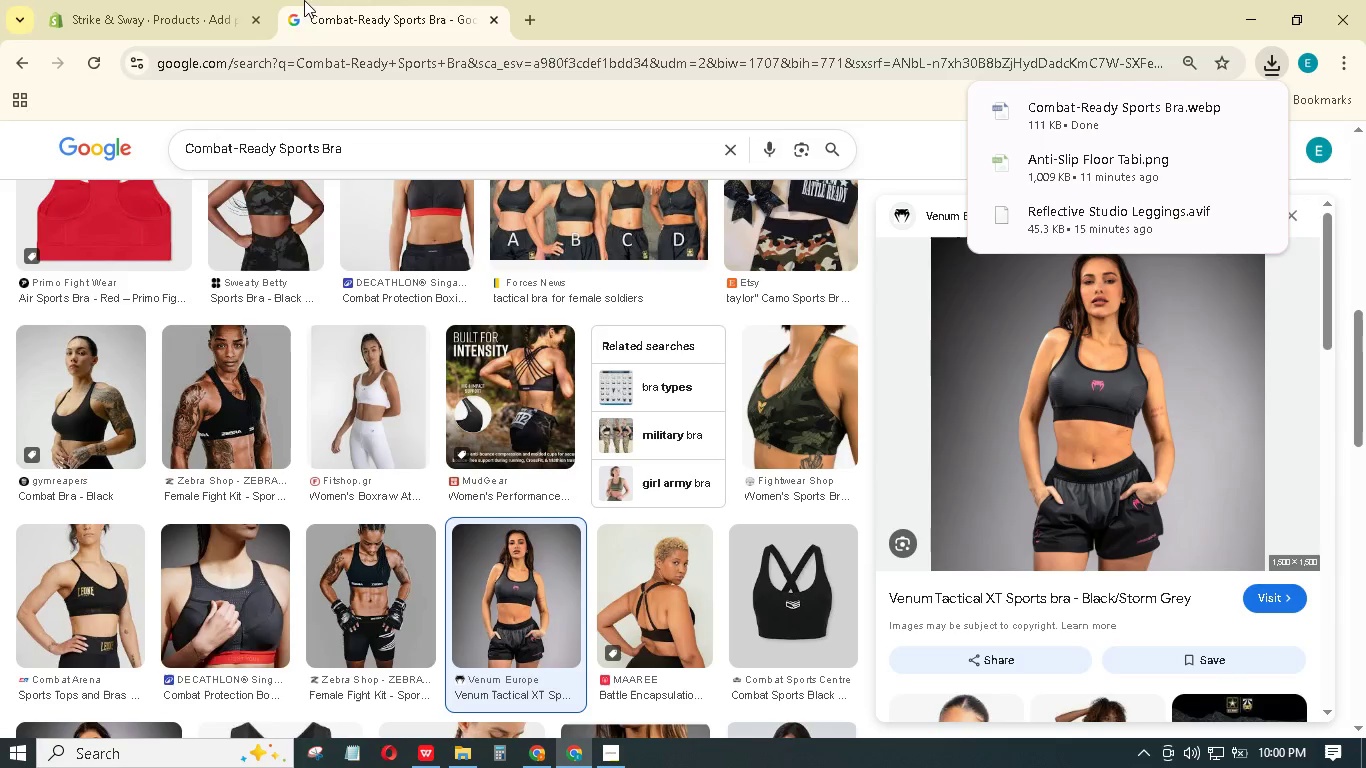 
mouse_move([253, 24])
 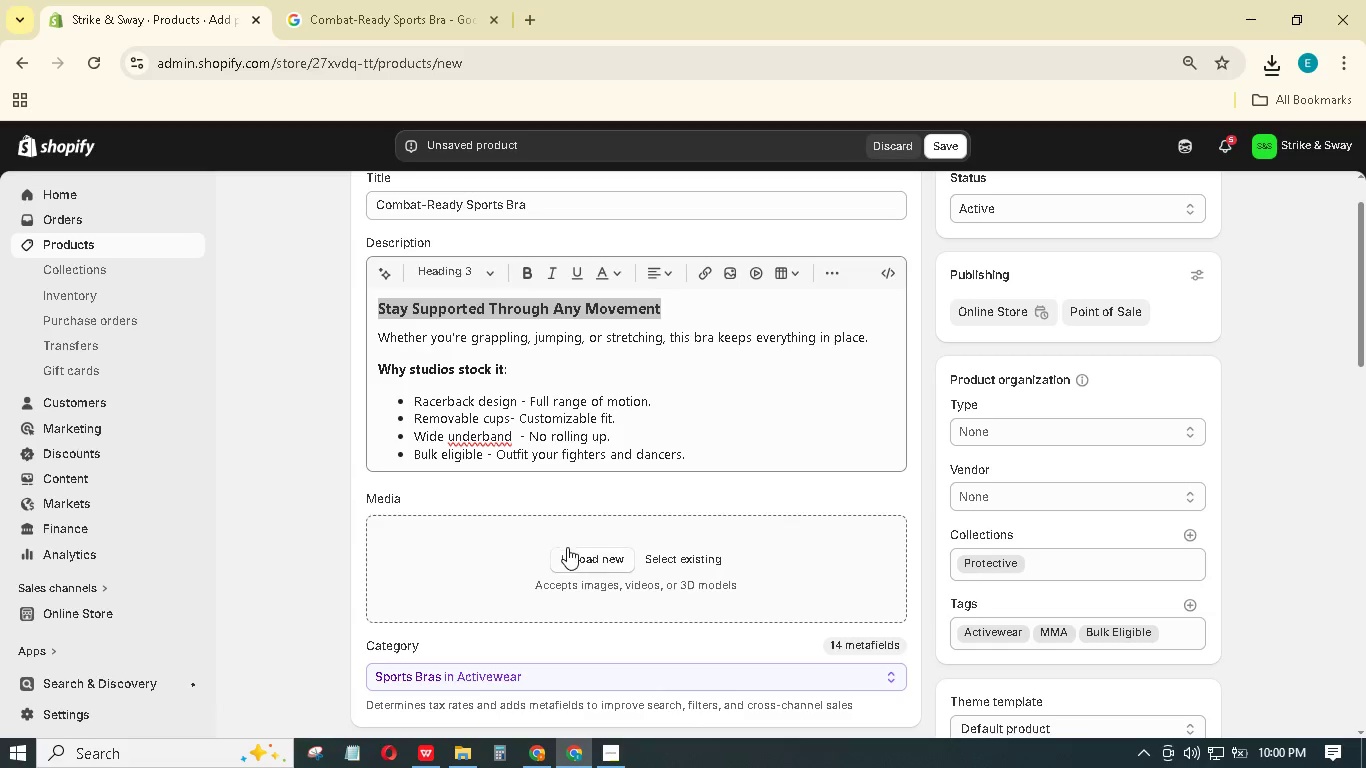 
left_click([569, 550])
 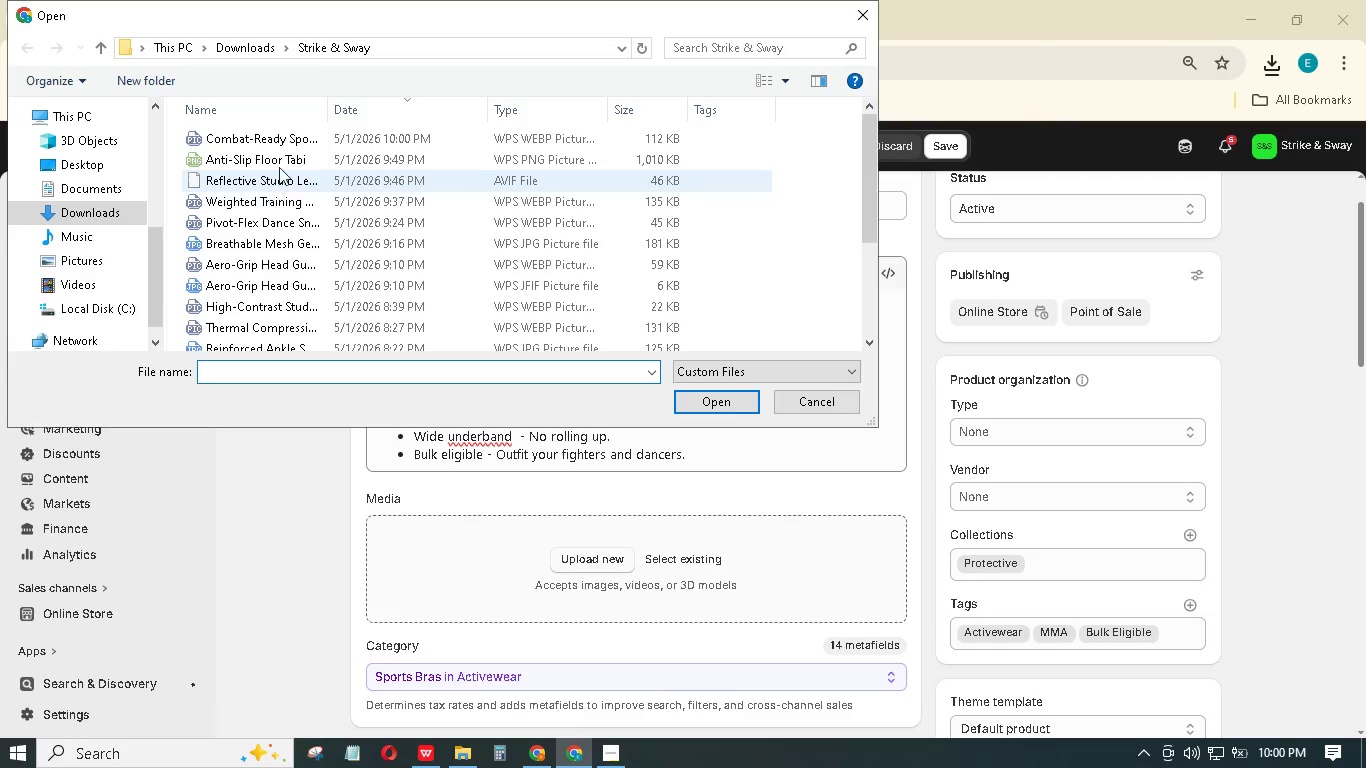 
left_click([289, 133])
 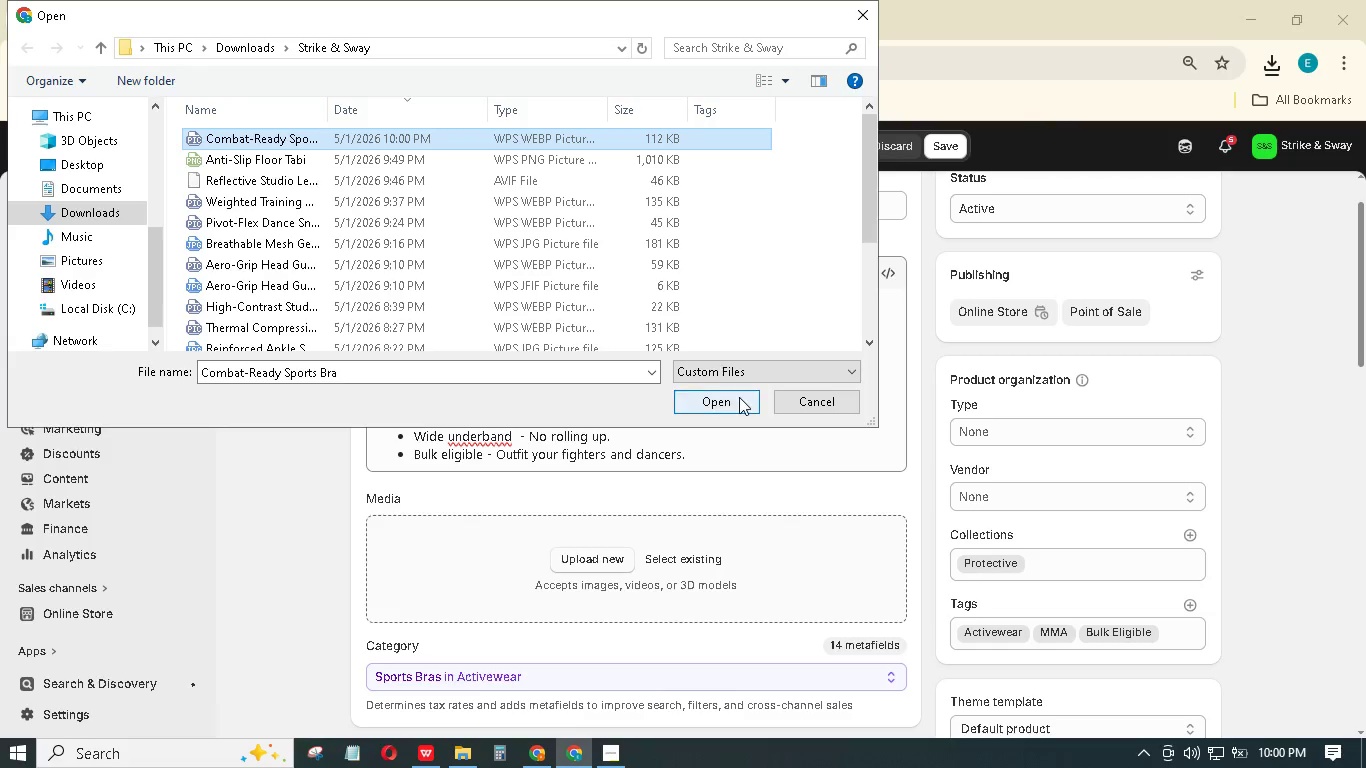 
left_click([739, 397])
 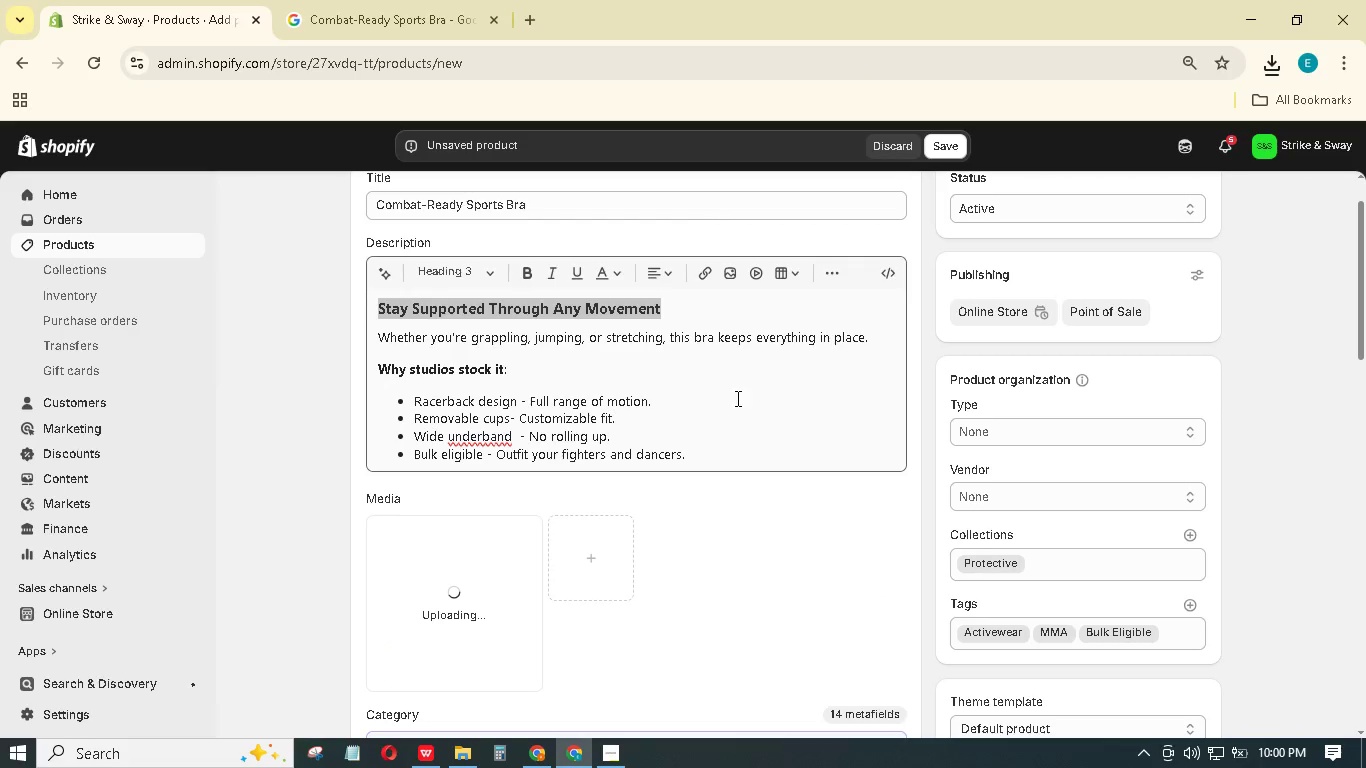 
scroll: coordinate [727, 401], scroll_direction: down, amount: 3.0
 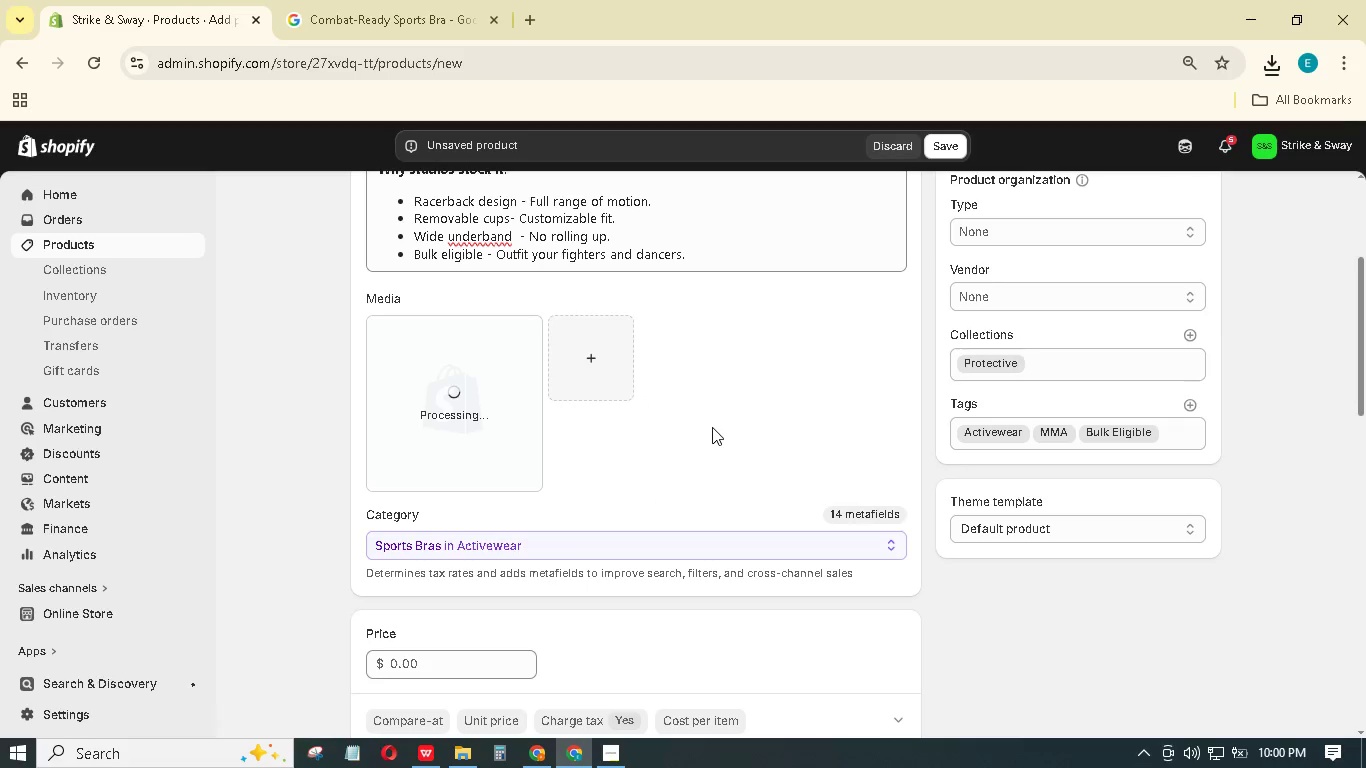 
wait(8.6)
 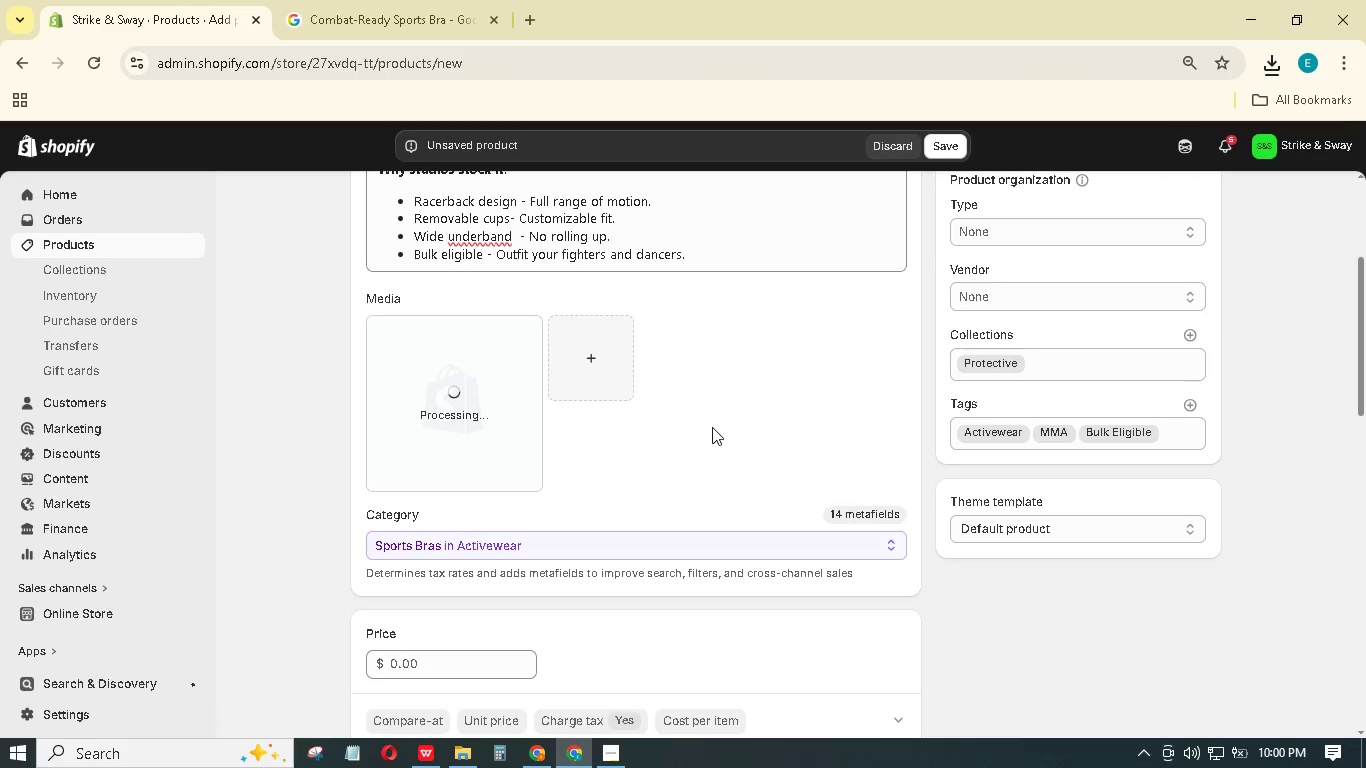 
key(Numpad4)
 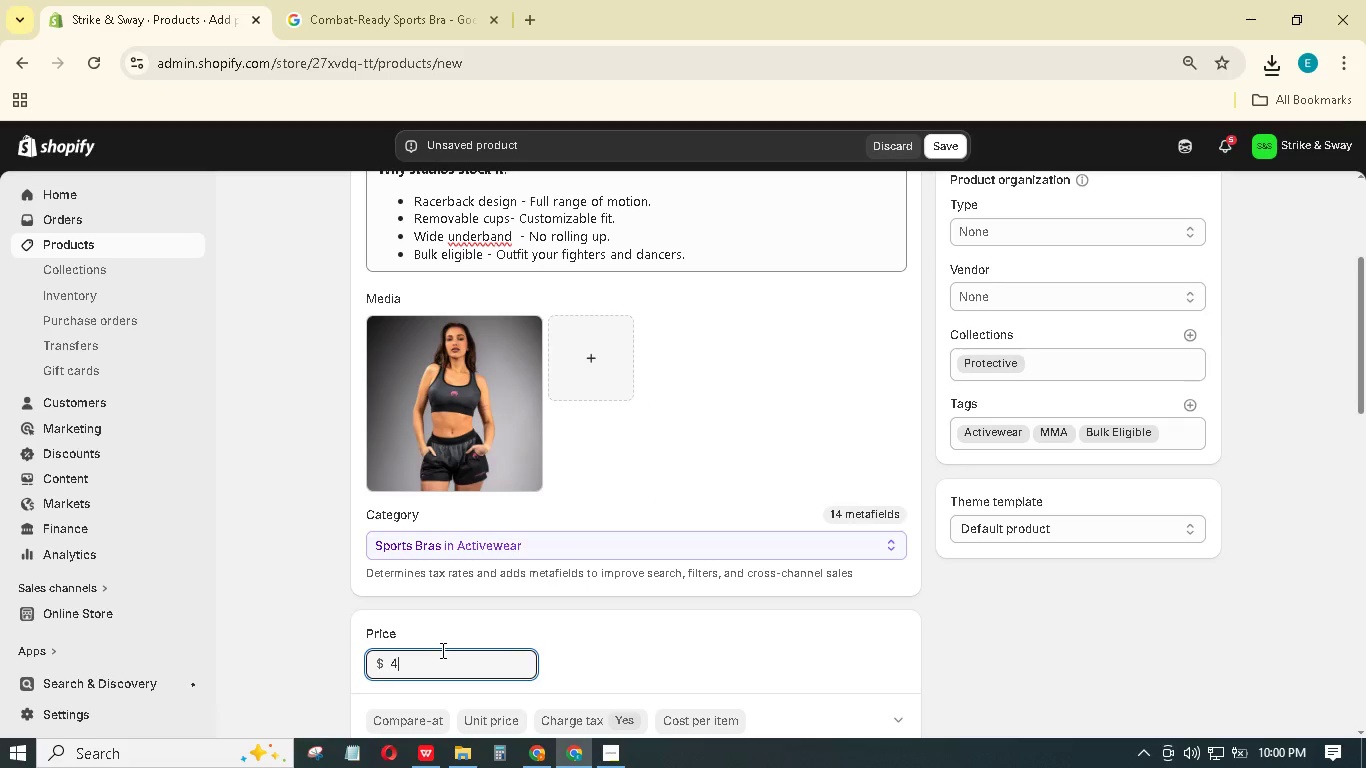 
key(Numpad2)
 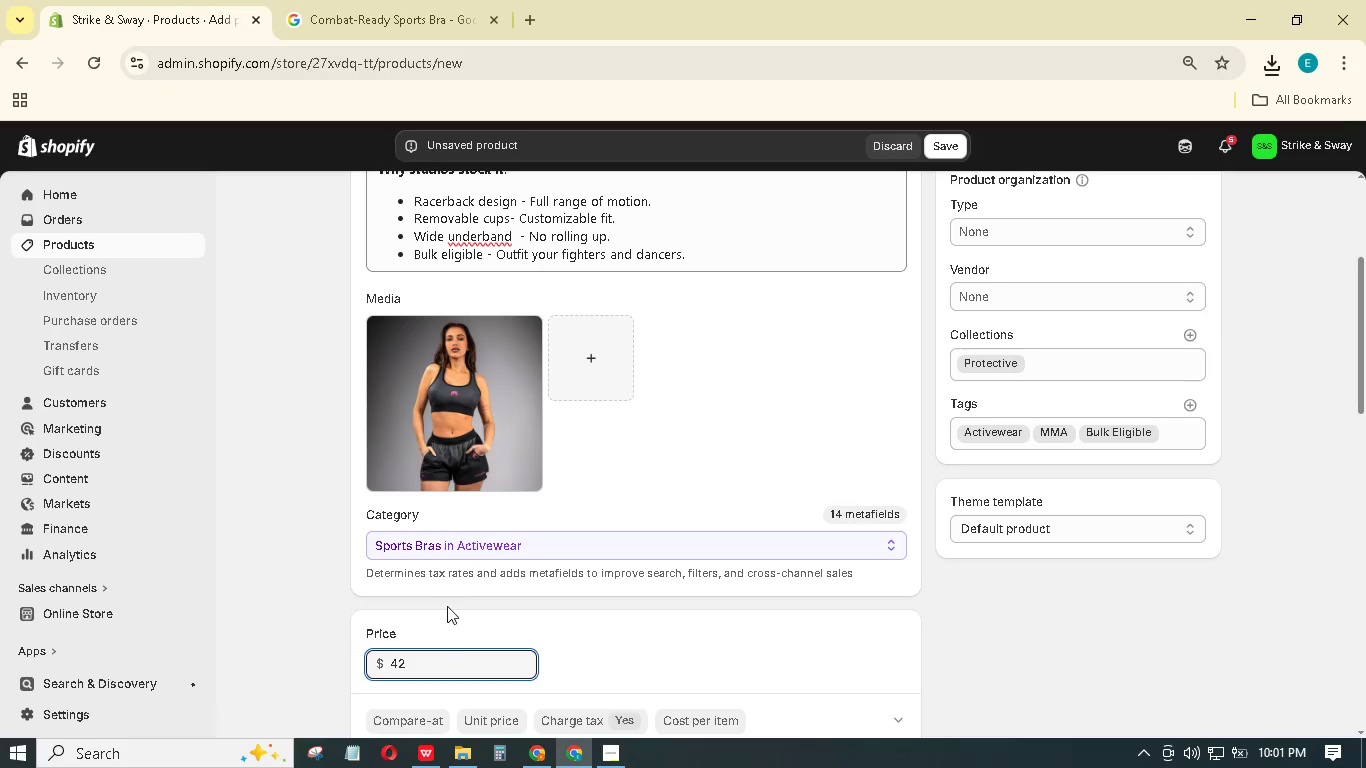 
scroll: coordinate [450, 614], scroll_direction: down, amount: 3.0
 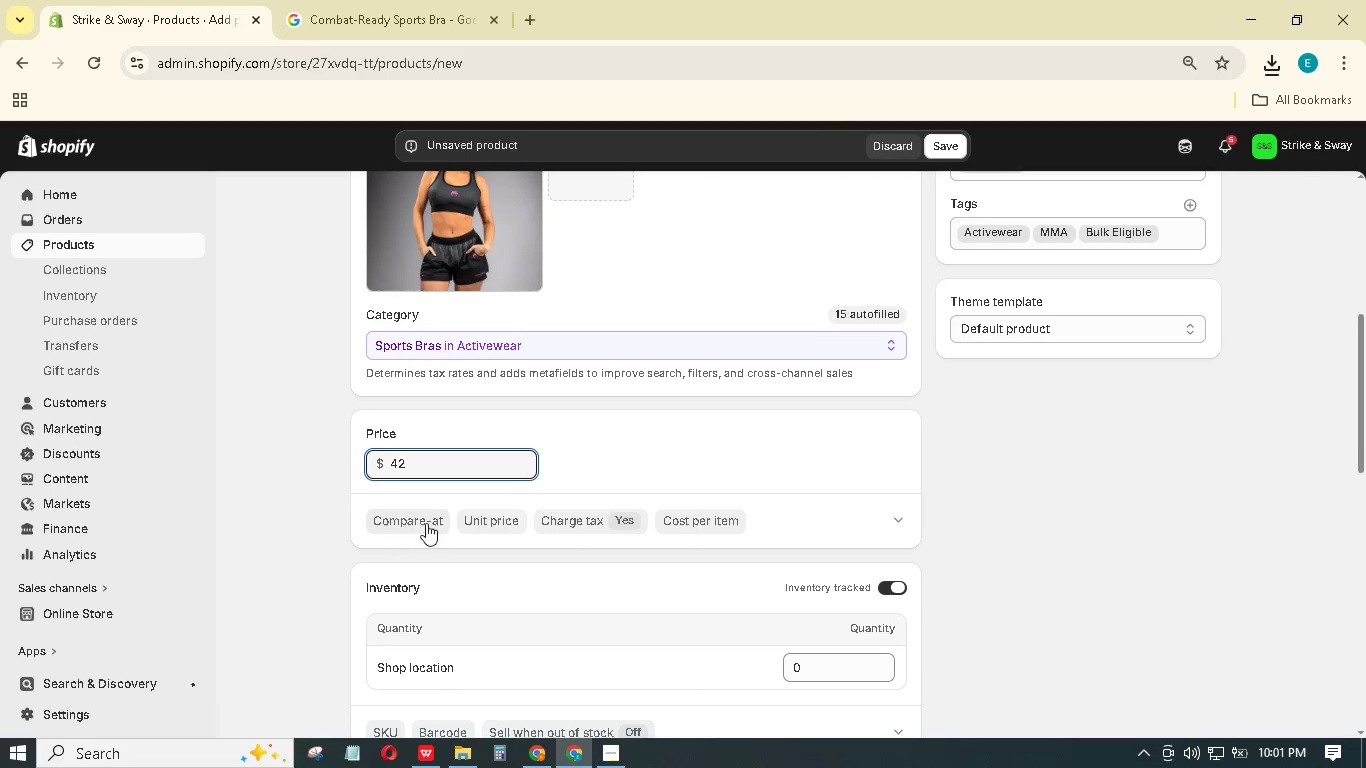 
left_click([426, 523])
 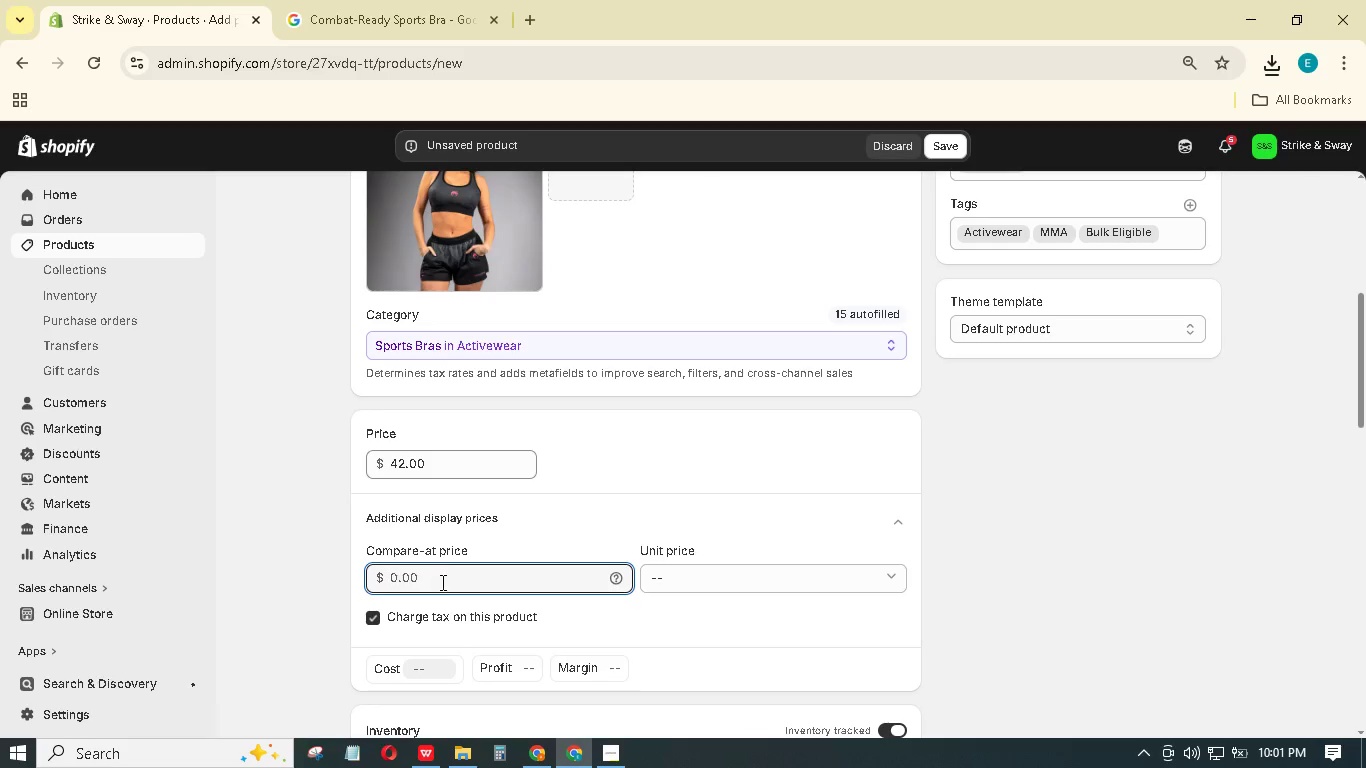 
key(Numpad6)
 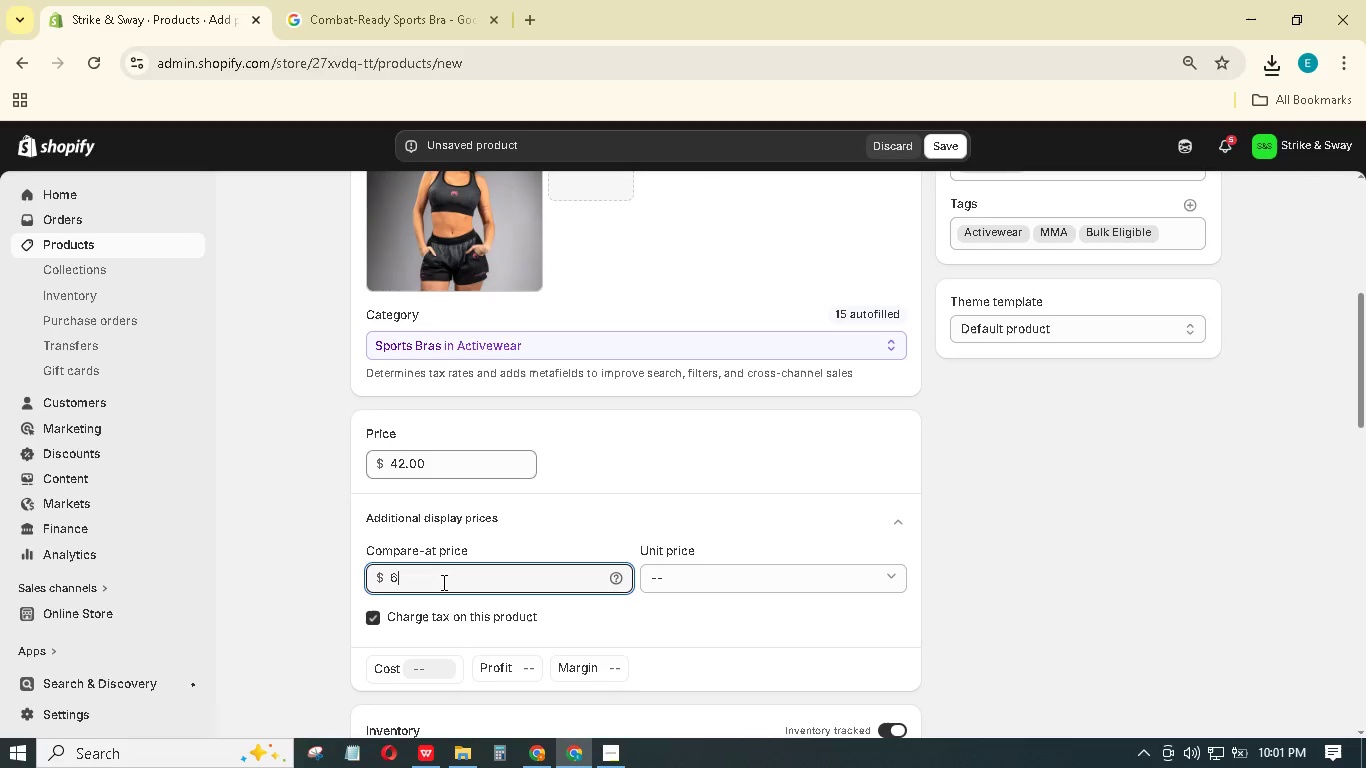 
key(Numpad5)
 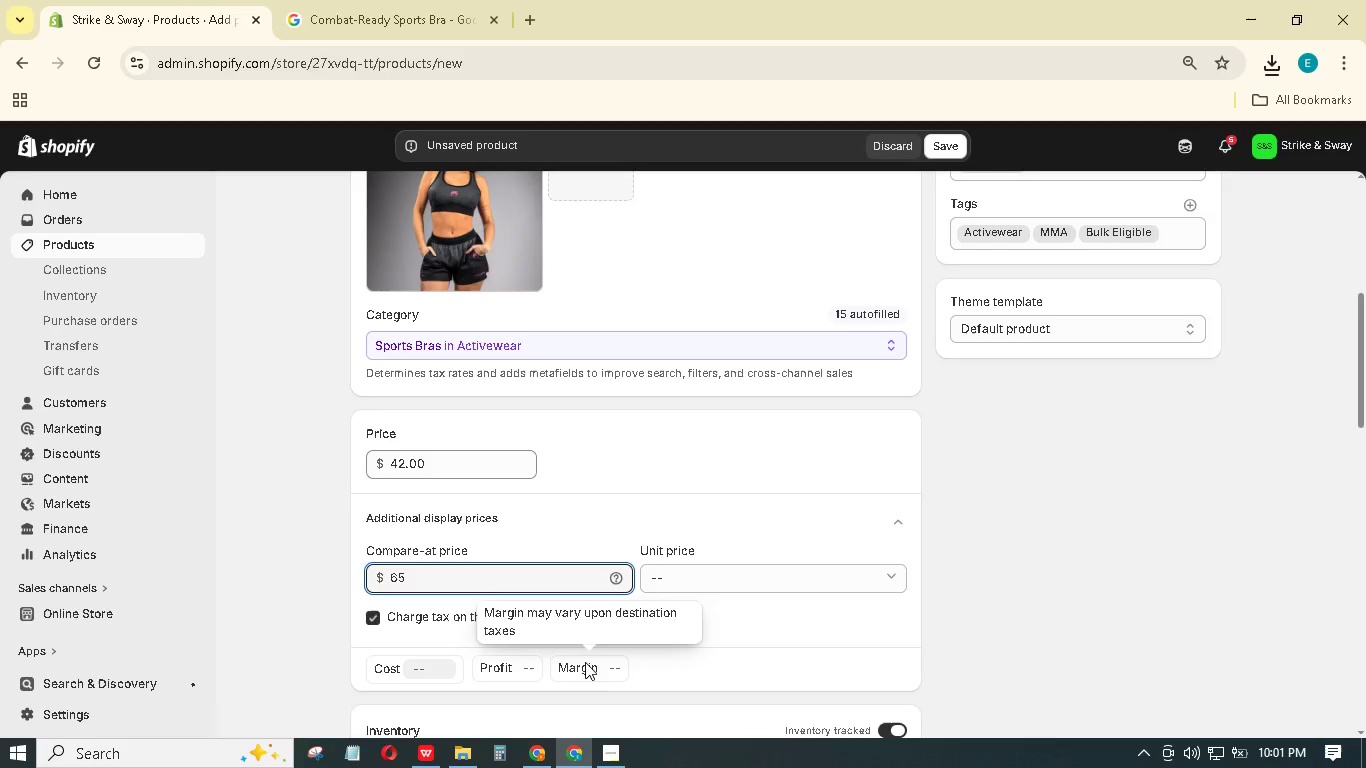 
scroll: coordinate [585, 665], scroll_direction: down, amount: 2.0
 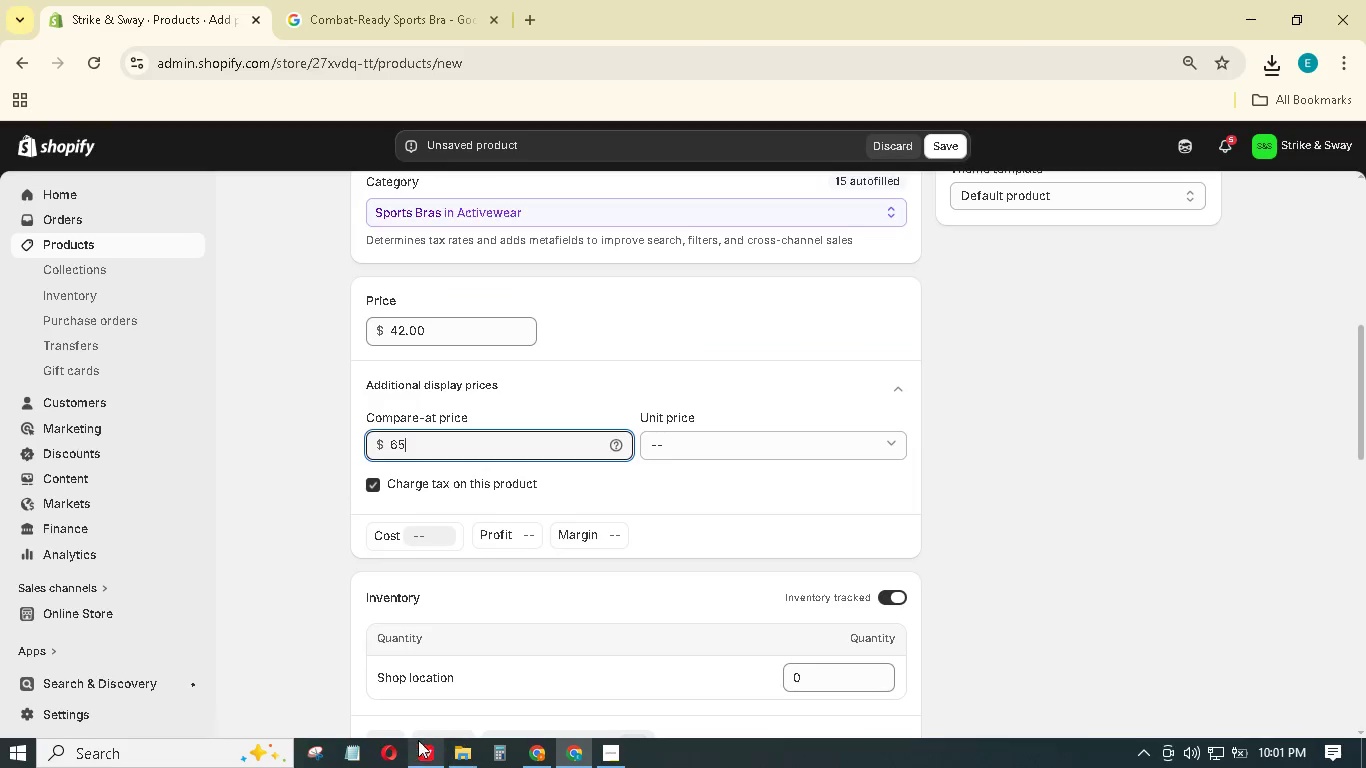 
wait(7.93)
 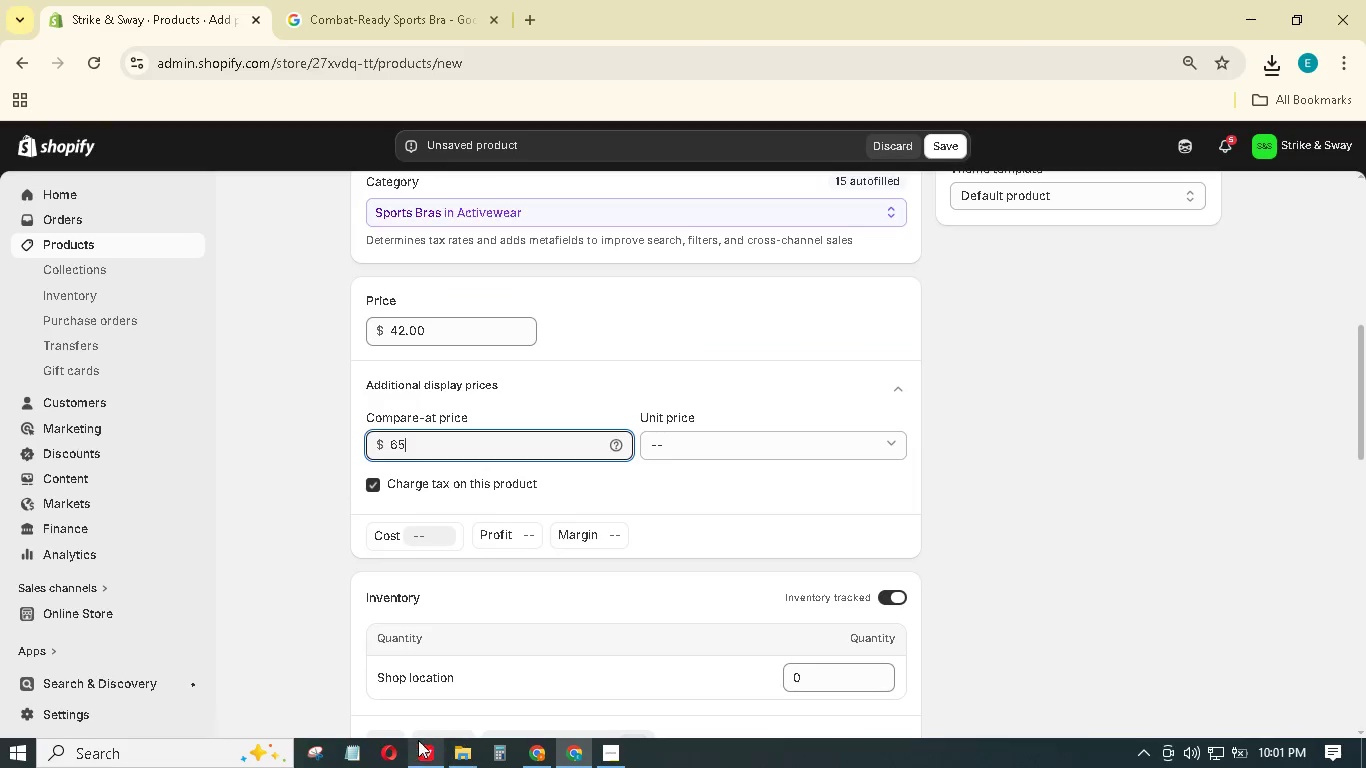 
left_click([814, 678])
 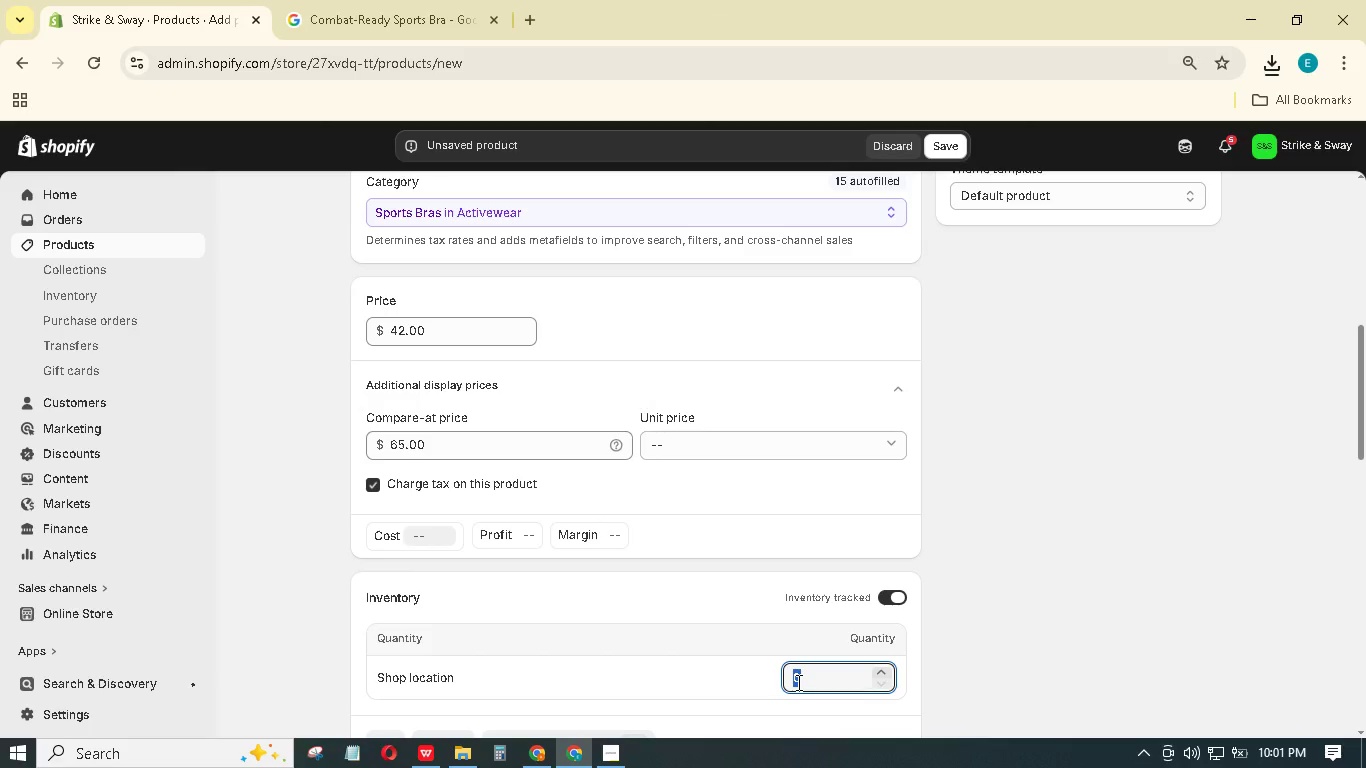 
key(Numpad2)
 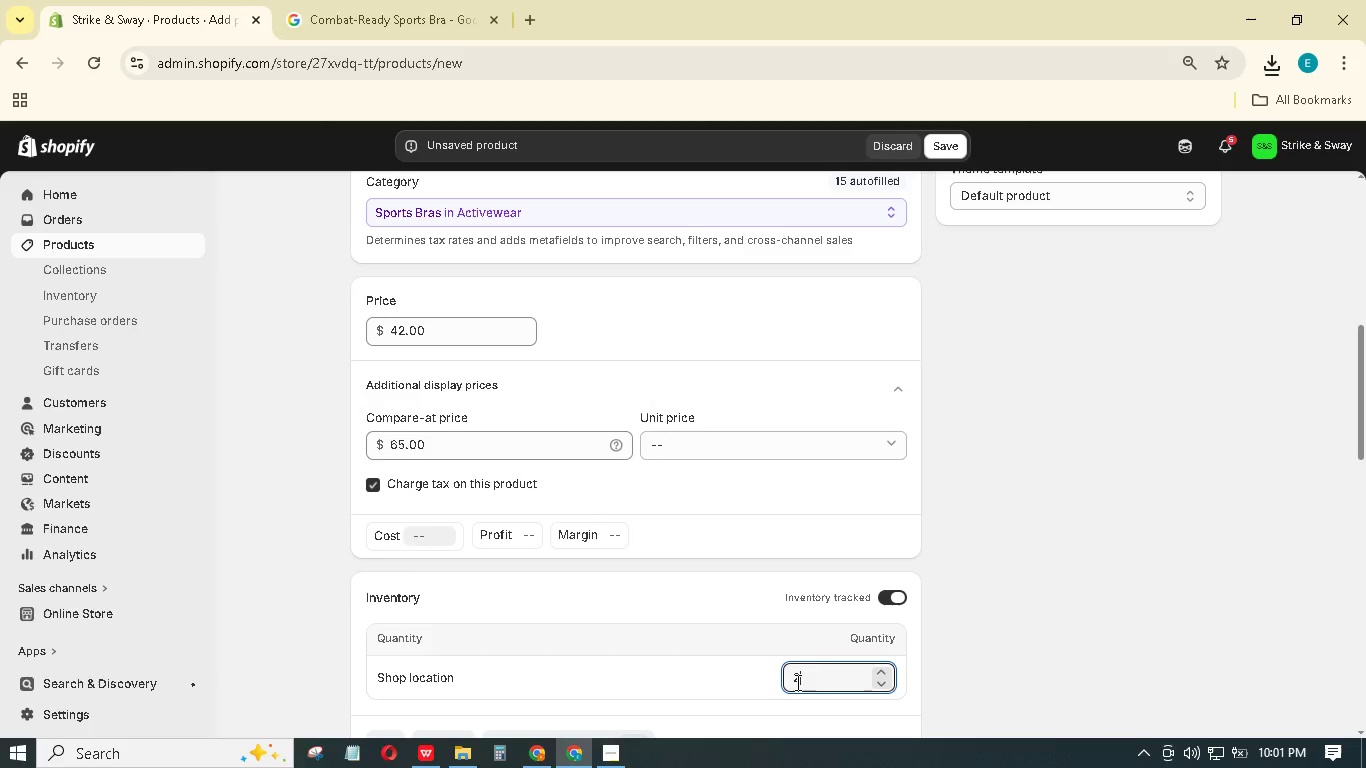 
key(Numpad3)
 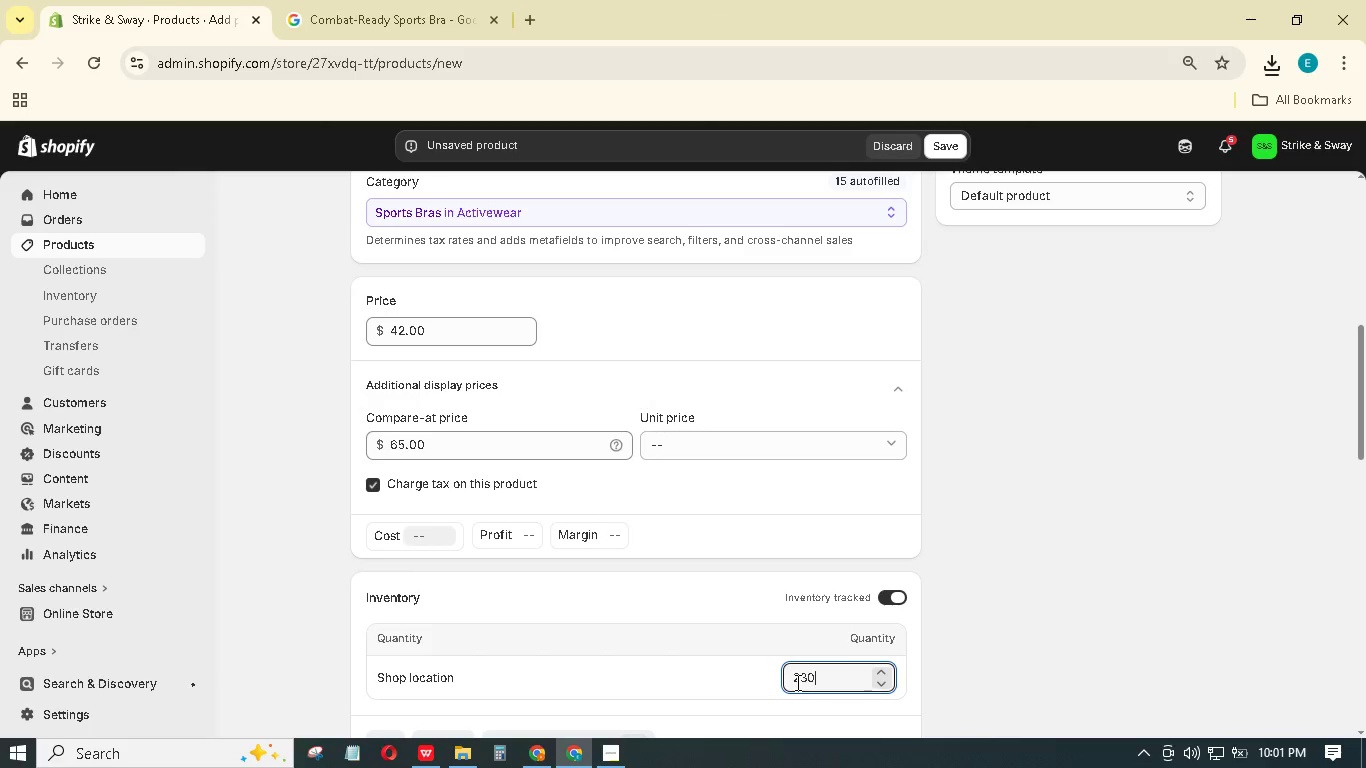 
key(Numpad0)
 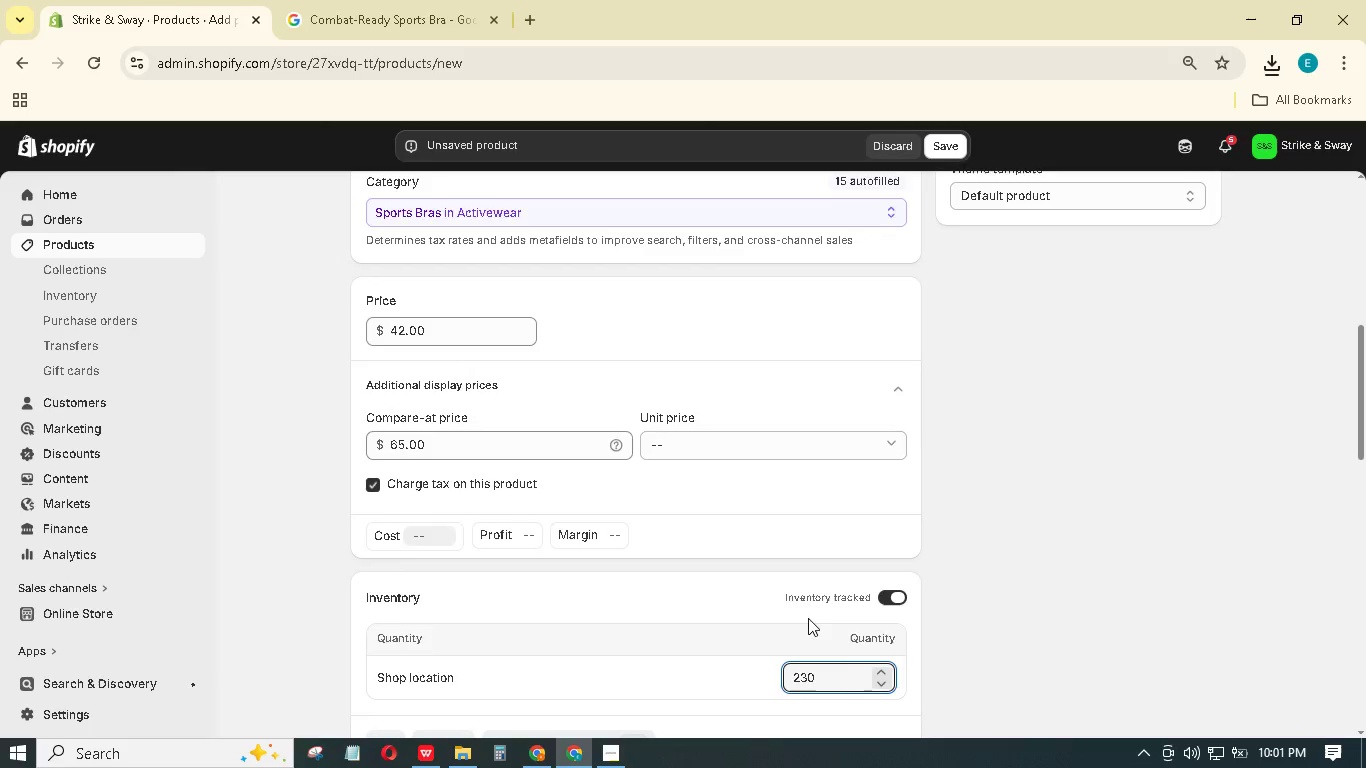 
scroll: coordinate [560, 568], scroll_direction: down, amount: 4.0
 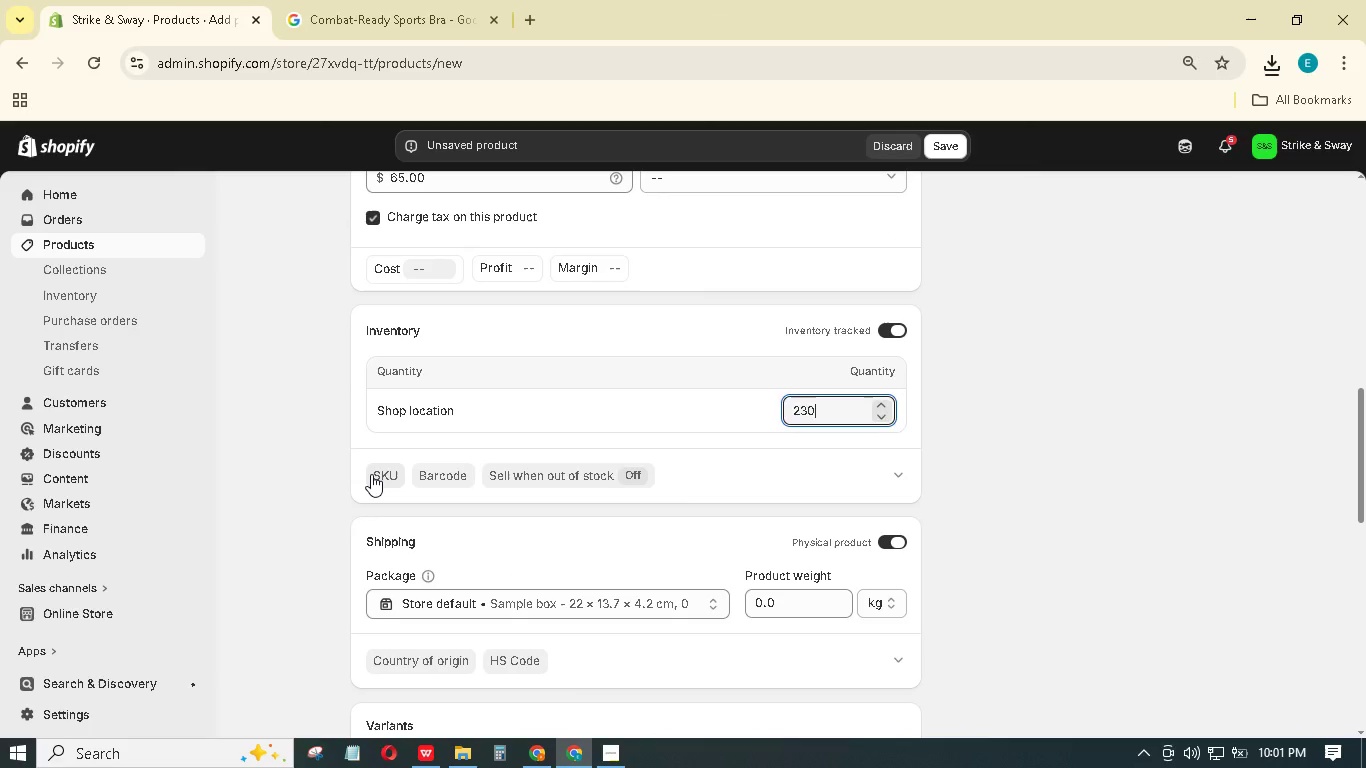 
left_click([372, 474])
 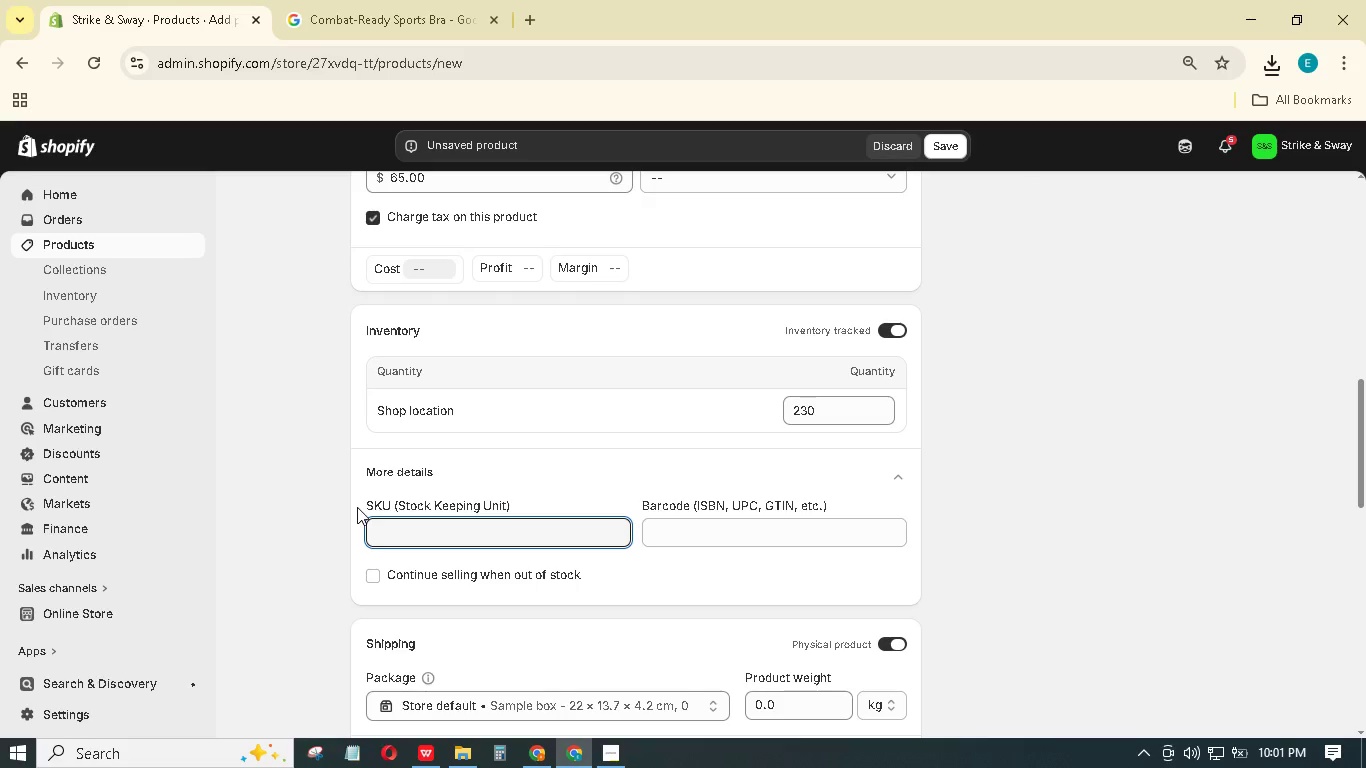 
type(SS-00017-X)
 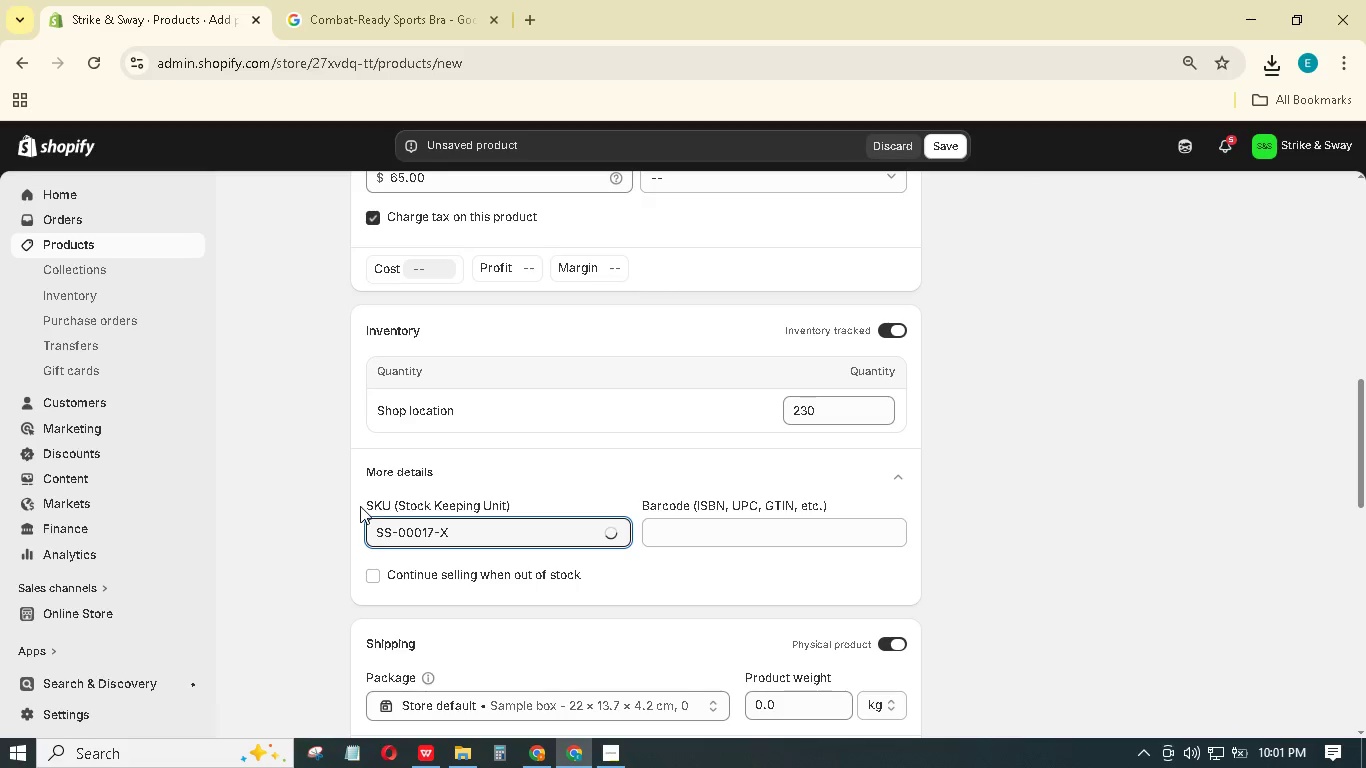 
left_click_drag(start_coordinate=[781, 703], to_coordinate=[717, 701])
 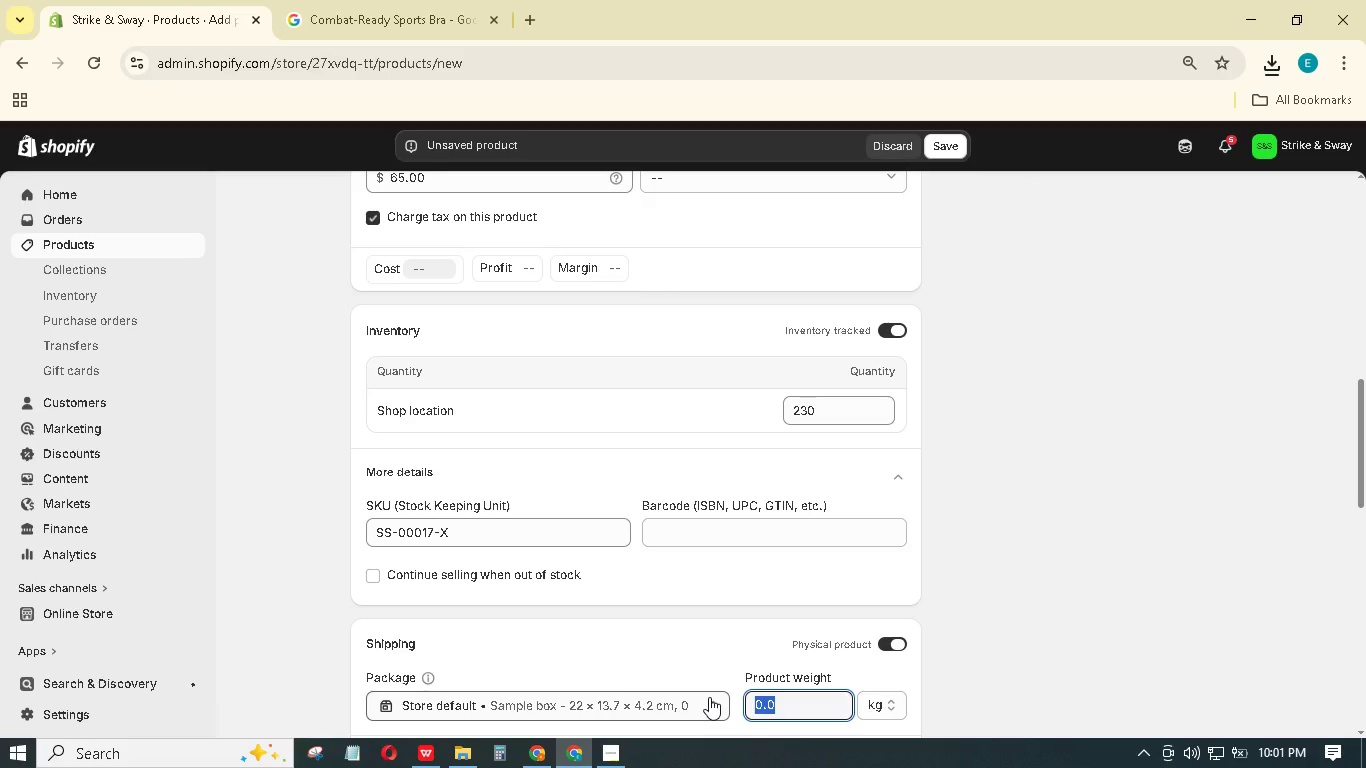 
key(Numpad0)
 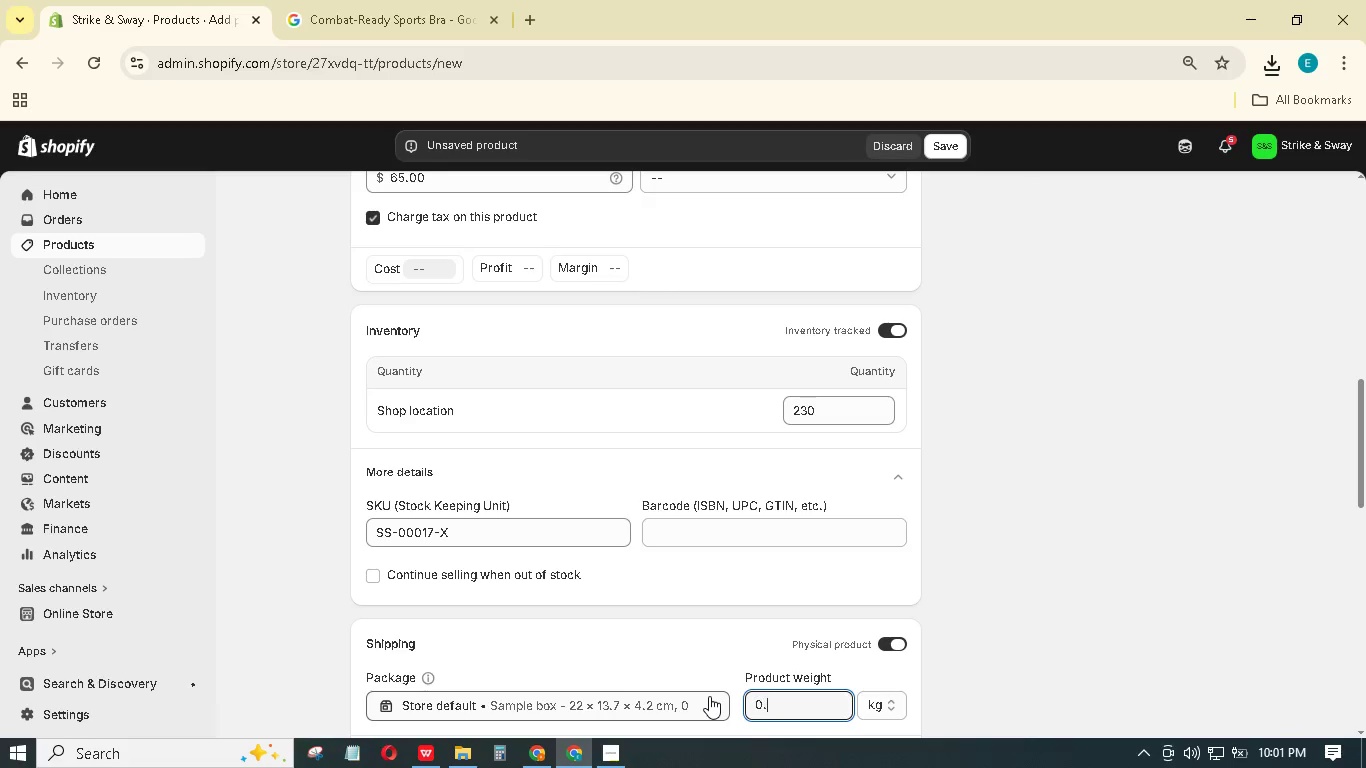 
key(NumpadDecimal)
 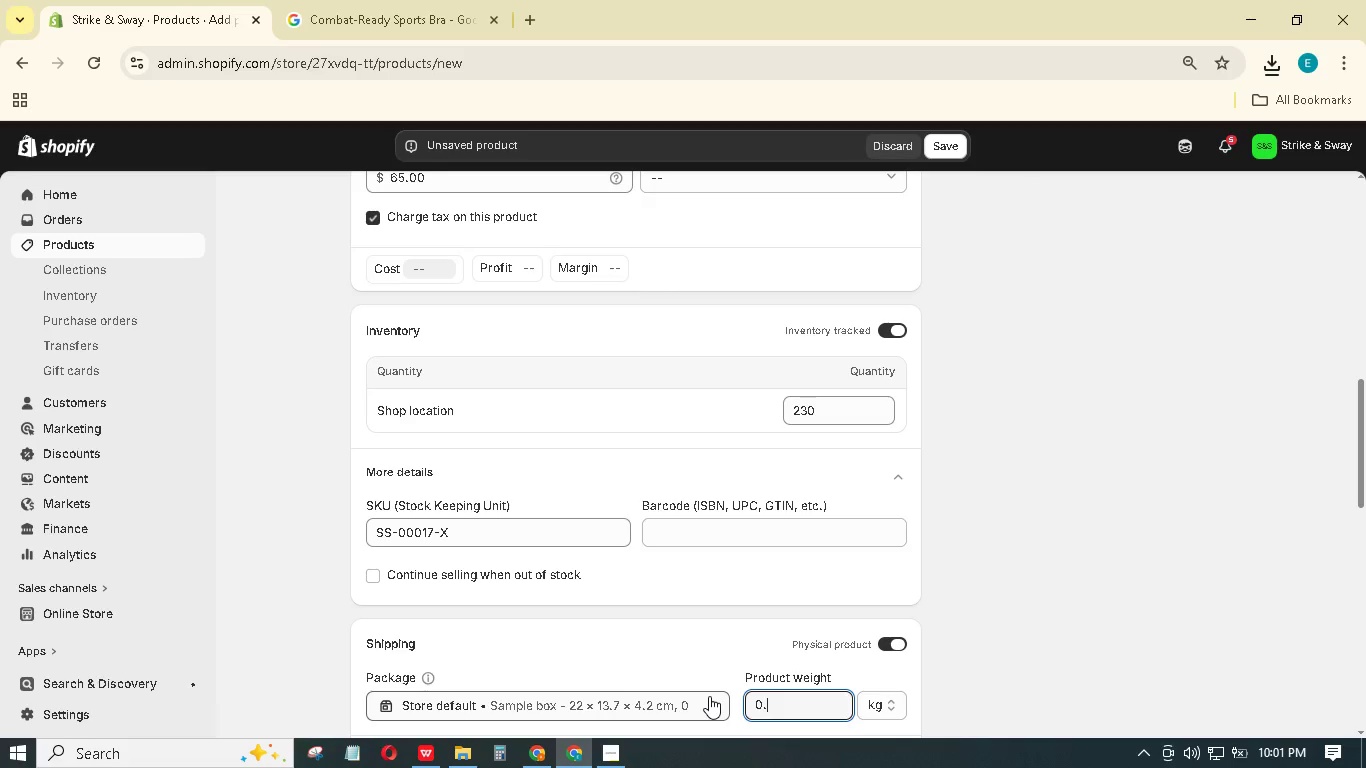 
key(Numpad3)
 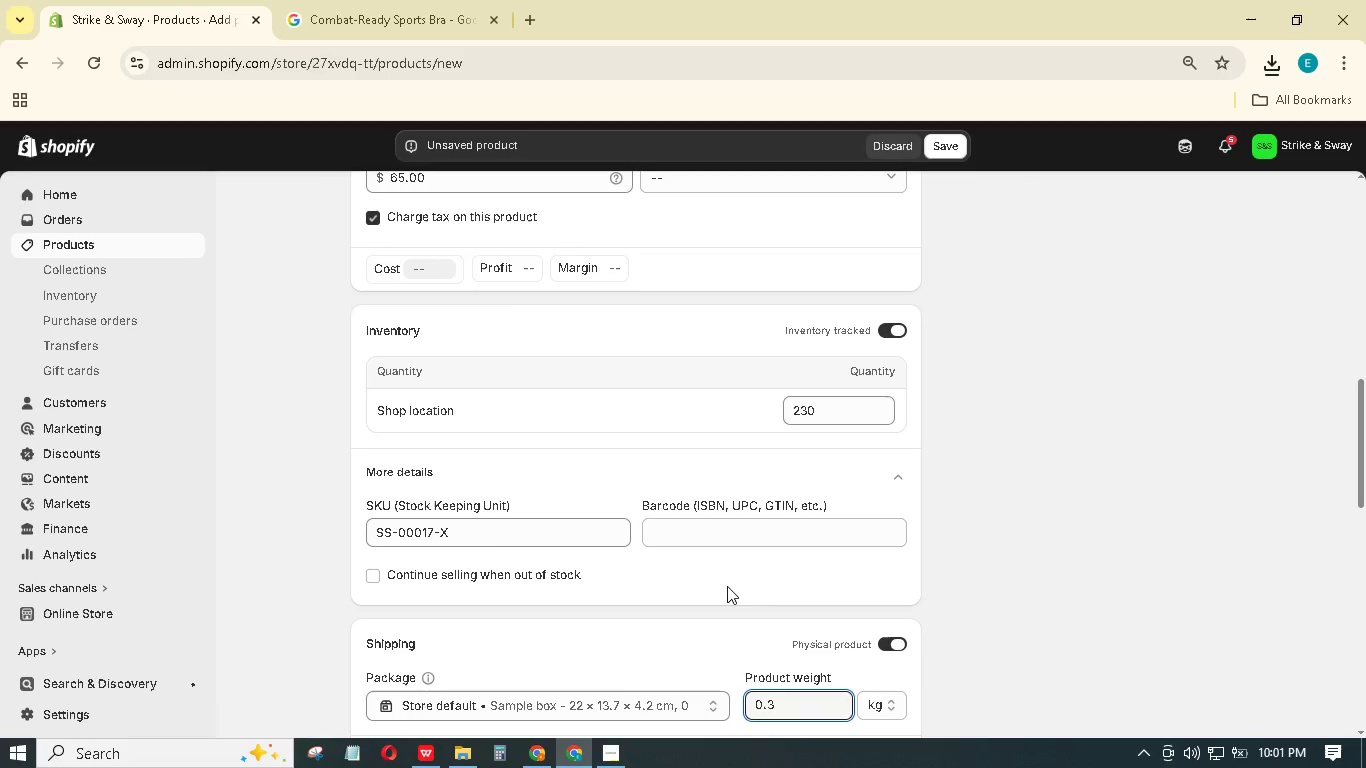 
scroll: coordinate [803, 627], scroll_direction: down, amount: 17.0
 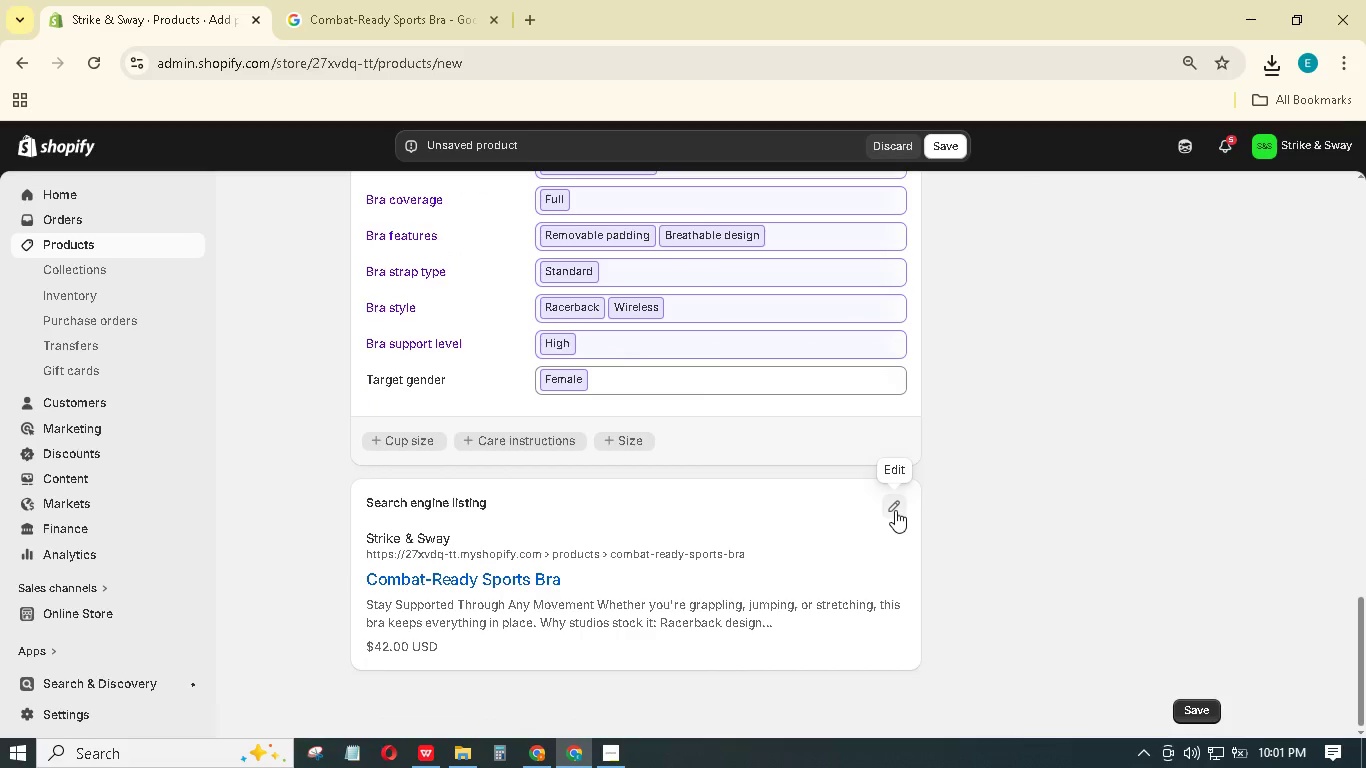 
left_click([894, 506])
 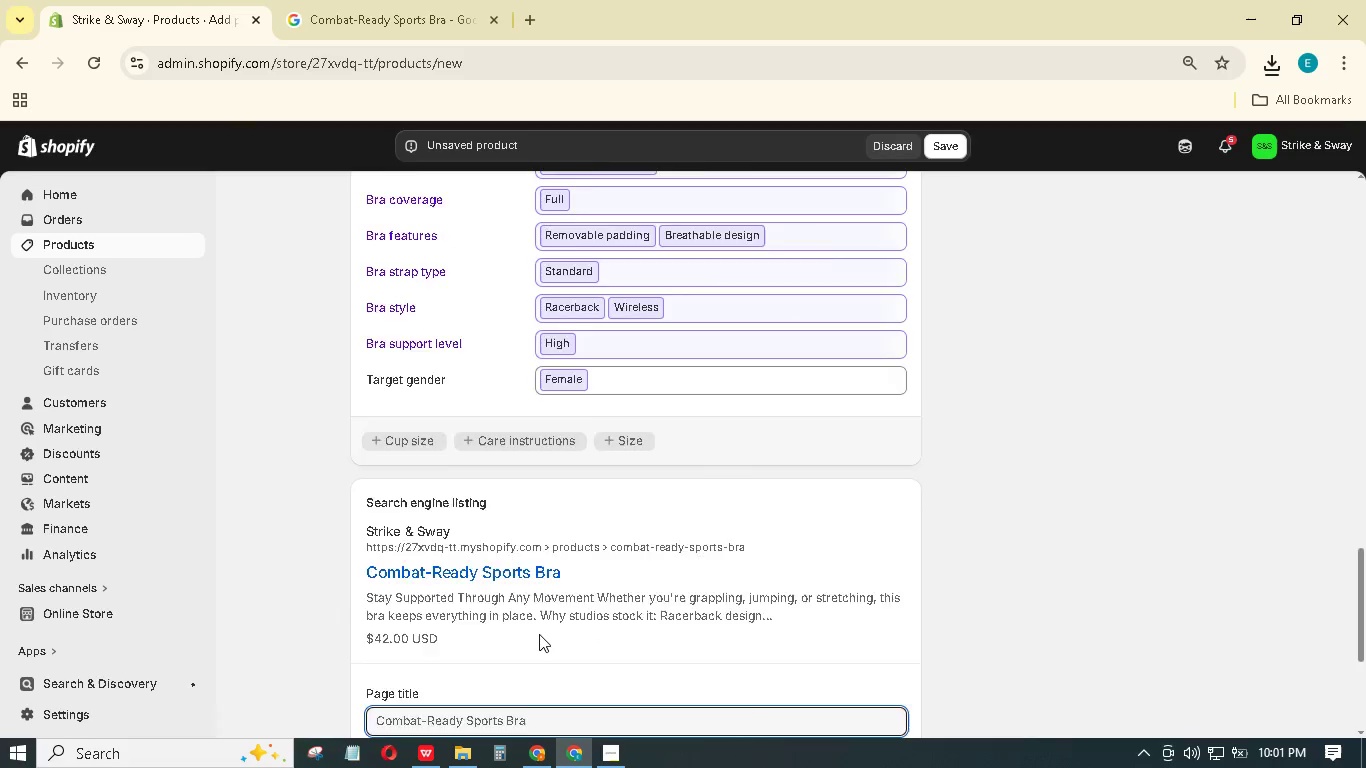 
scroll: coordinate [539, 635], scroll_direction: down, amount: 4.0
 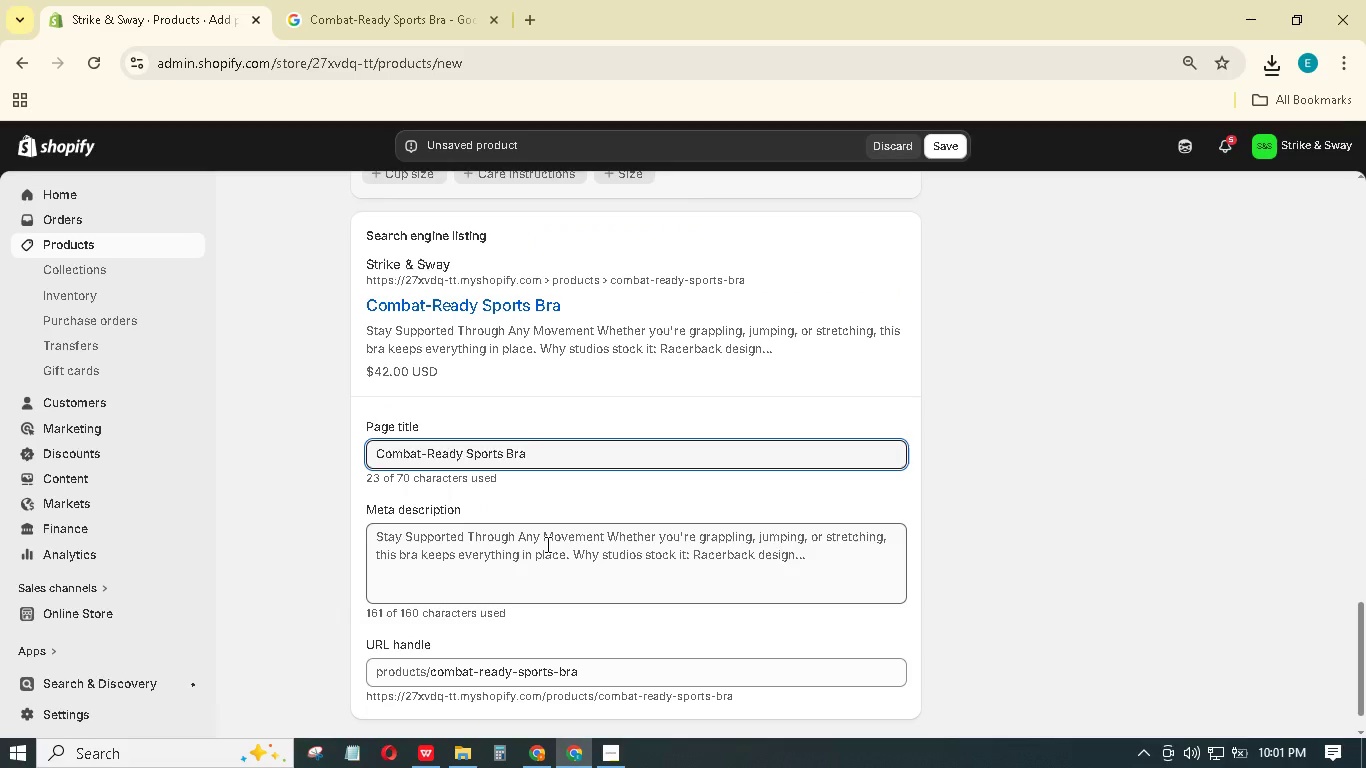 
type( - High-Impact)
 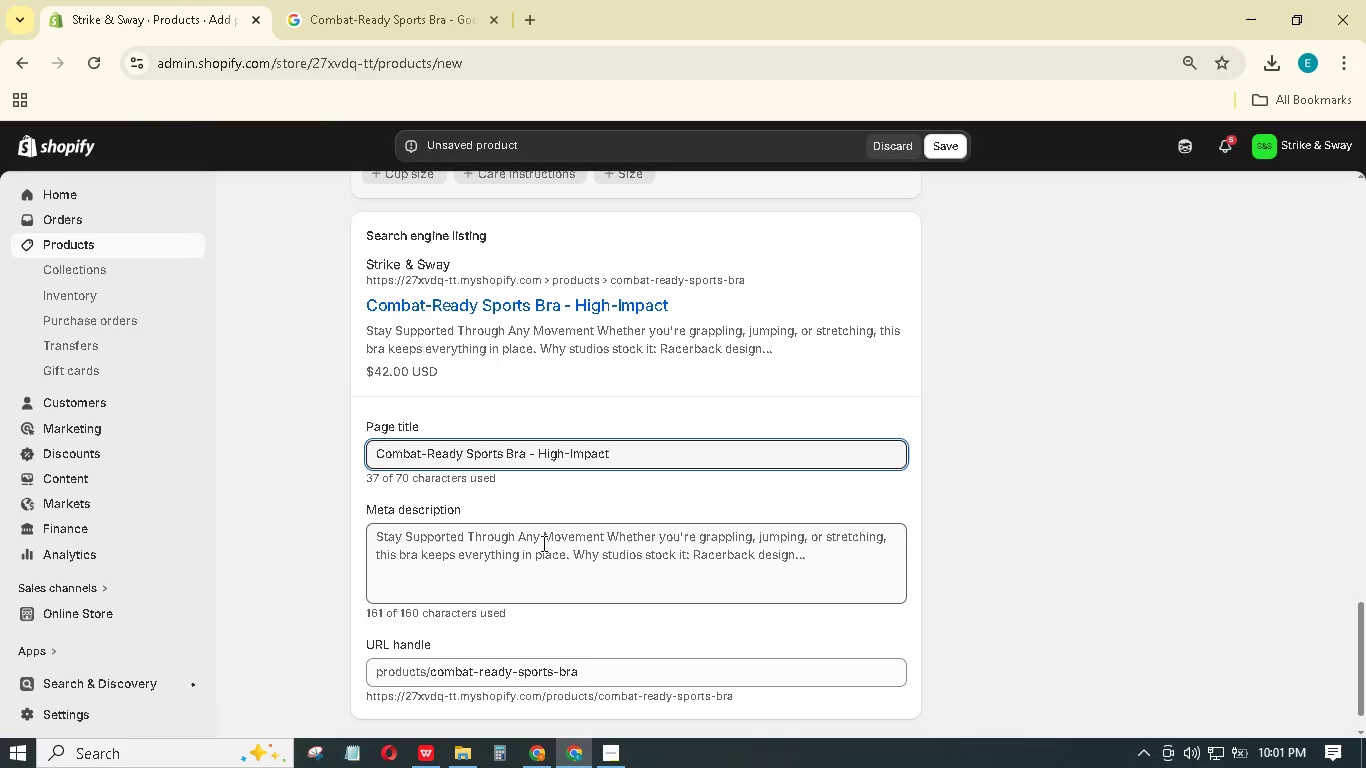 
type( Support for MMA & Dance)
 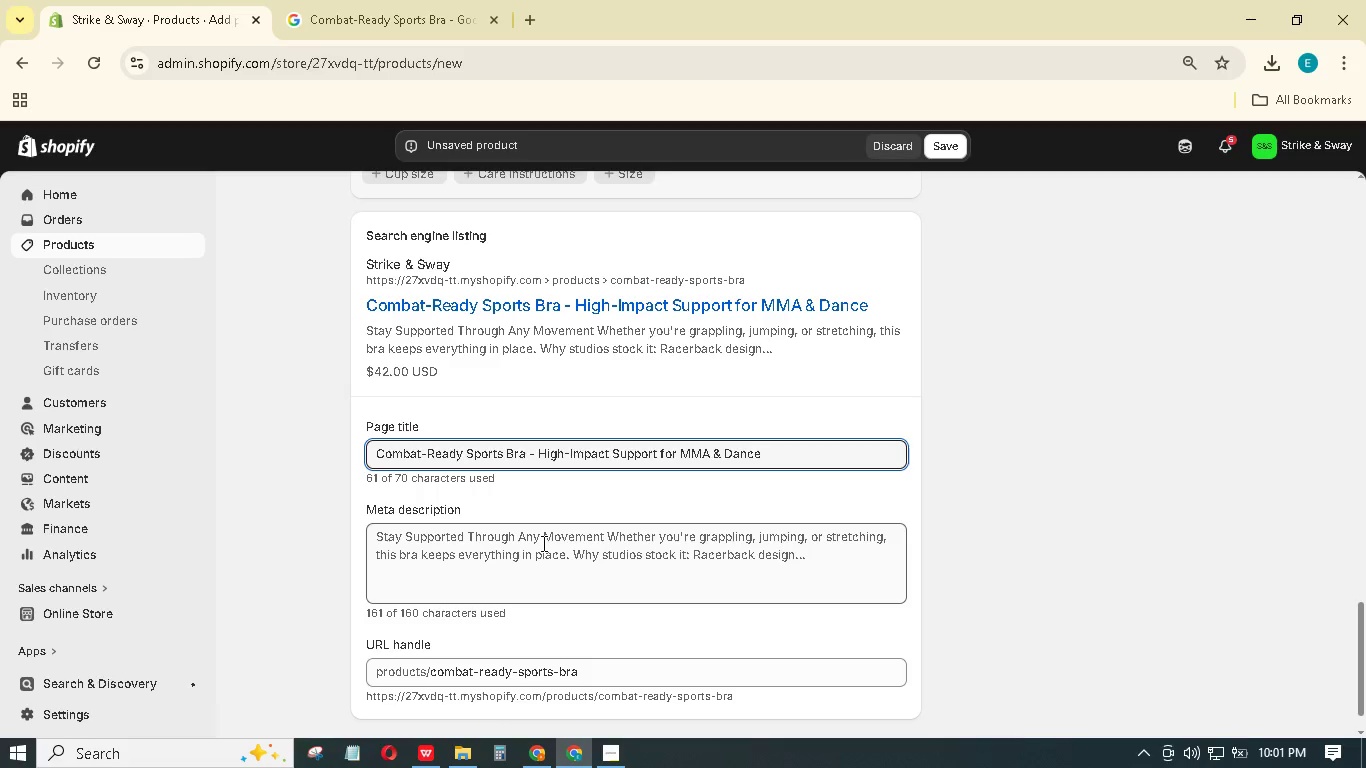 
left_click([606, 555])
 